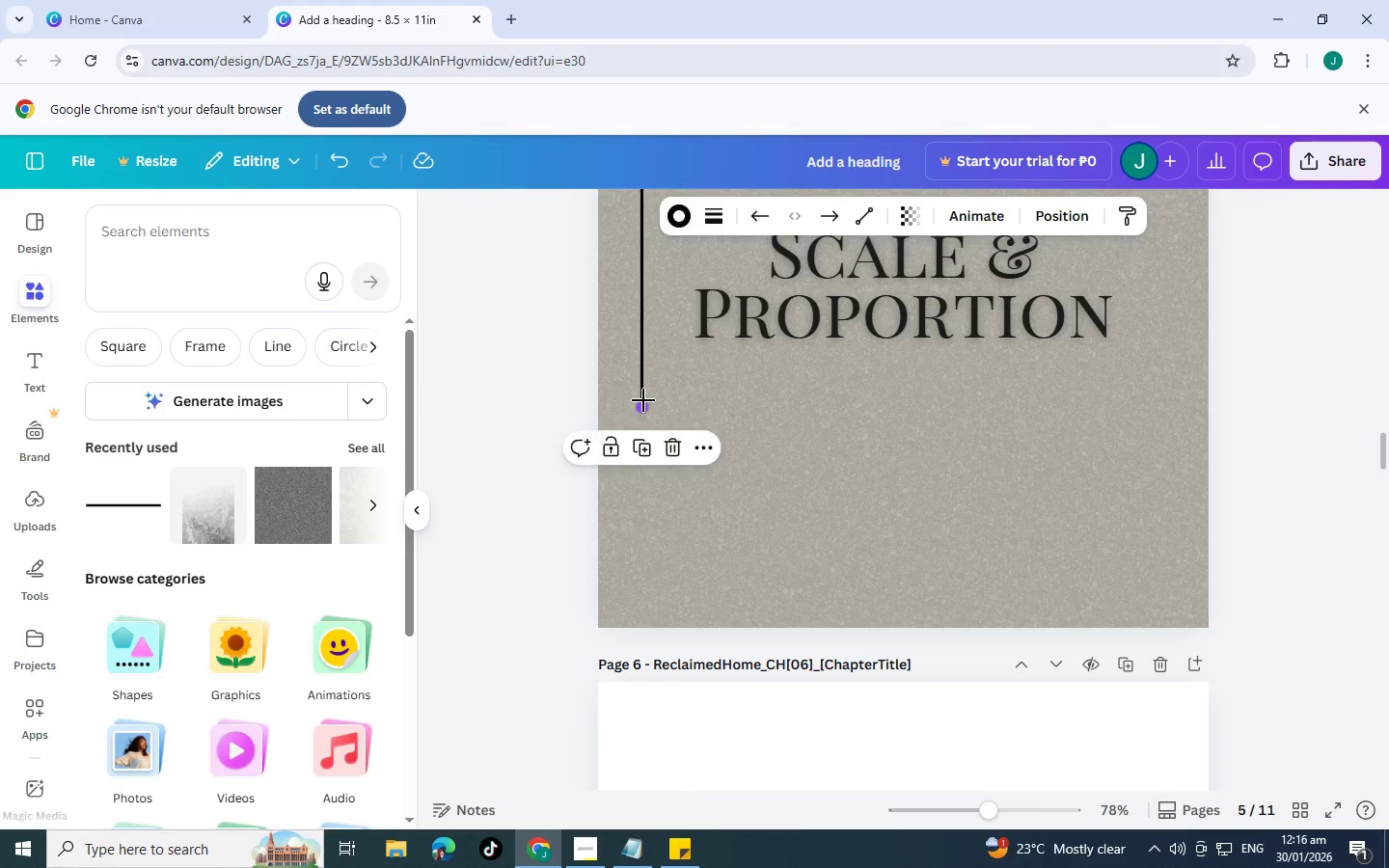 
left_click_drag(start_coordinate=[643, 411], to_coordinate=[639, 565])
 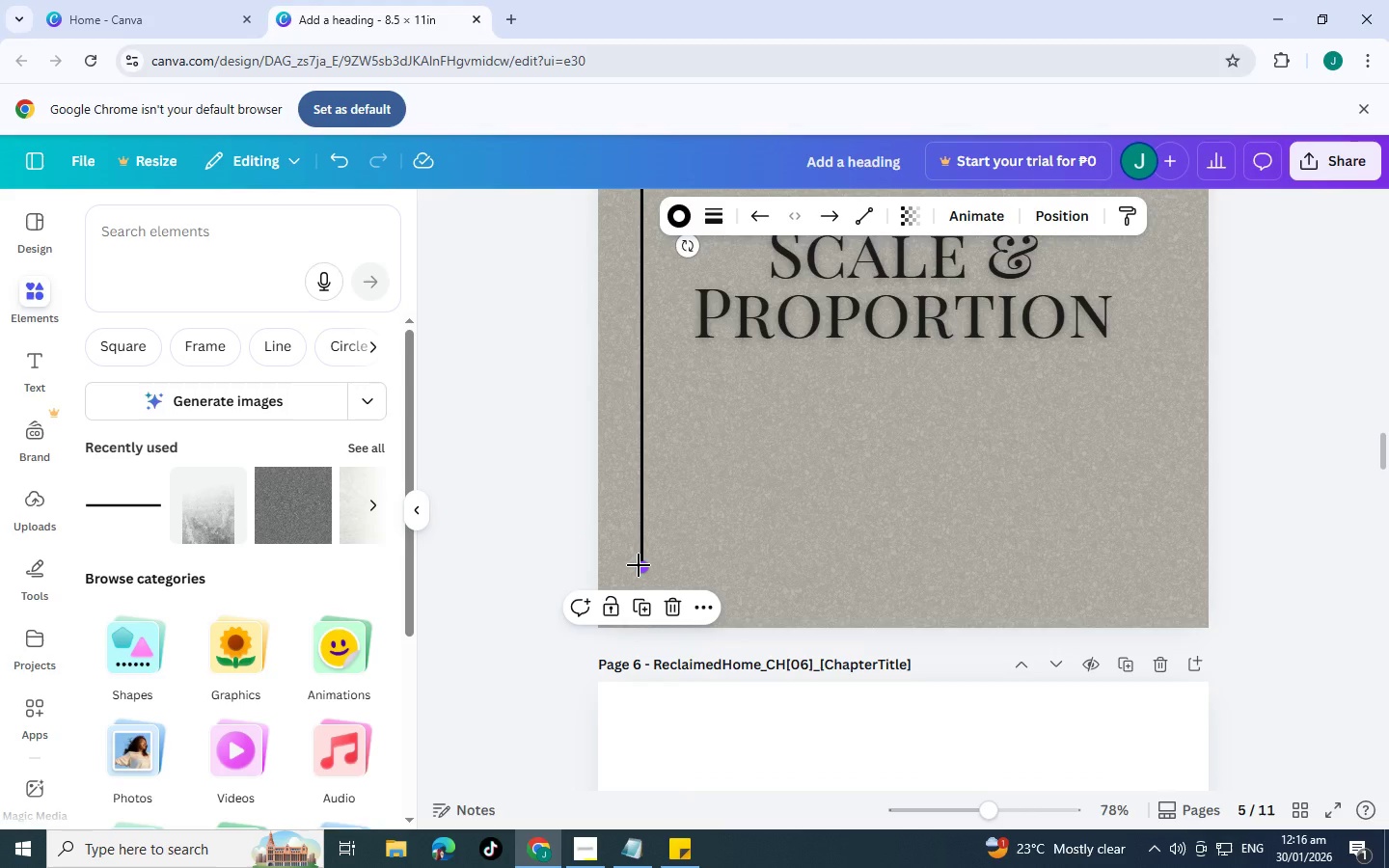 
key(Control+C)
 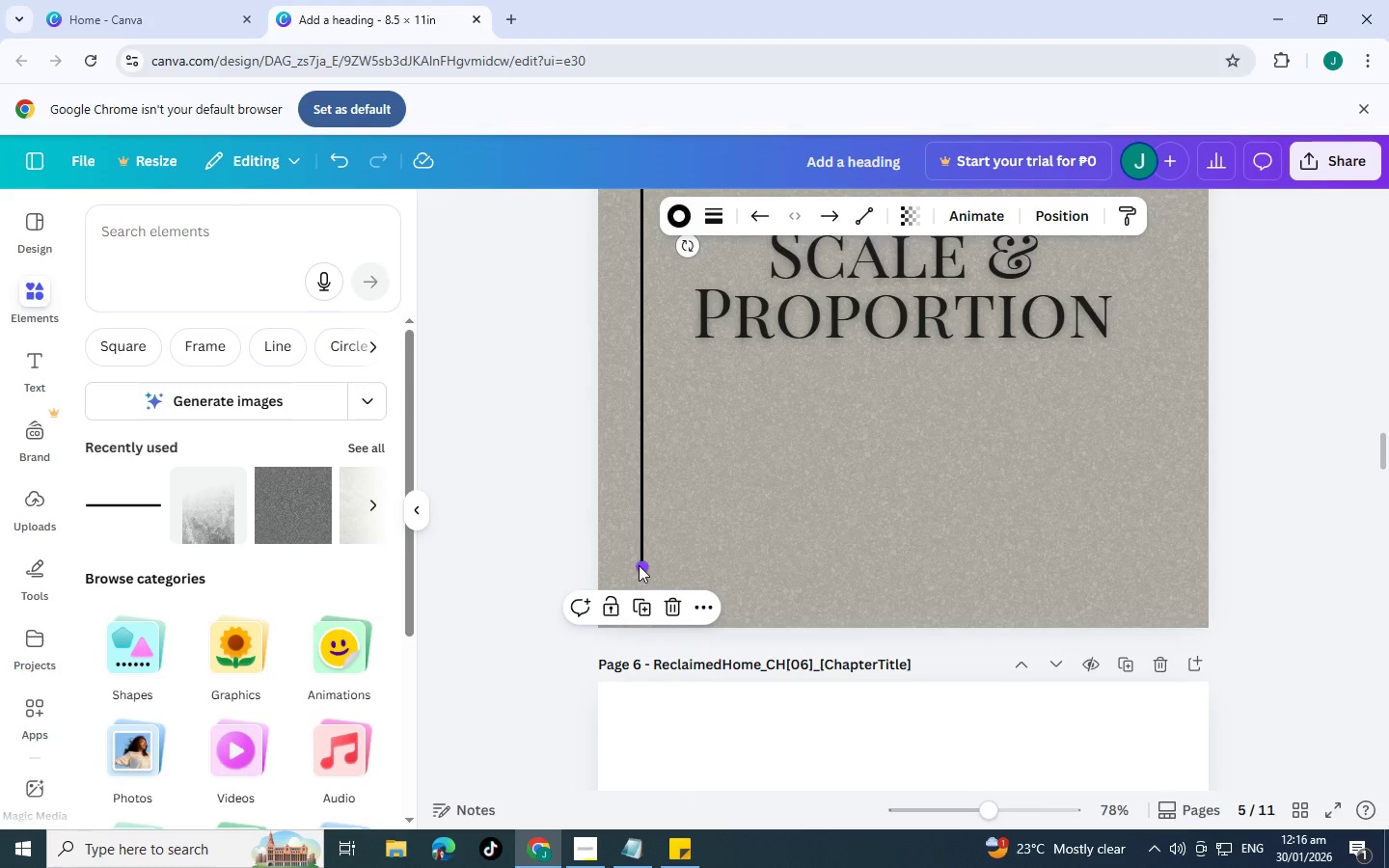 
key(Control+V)
 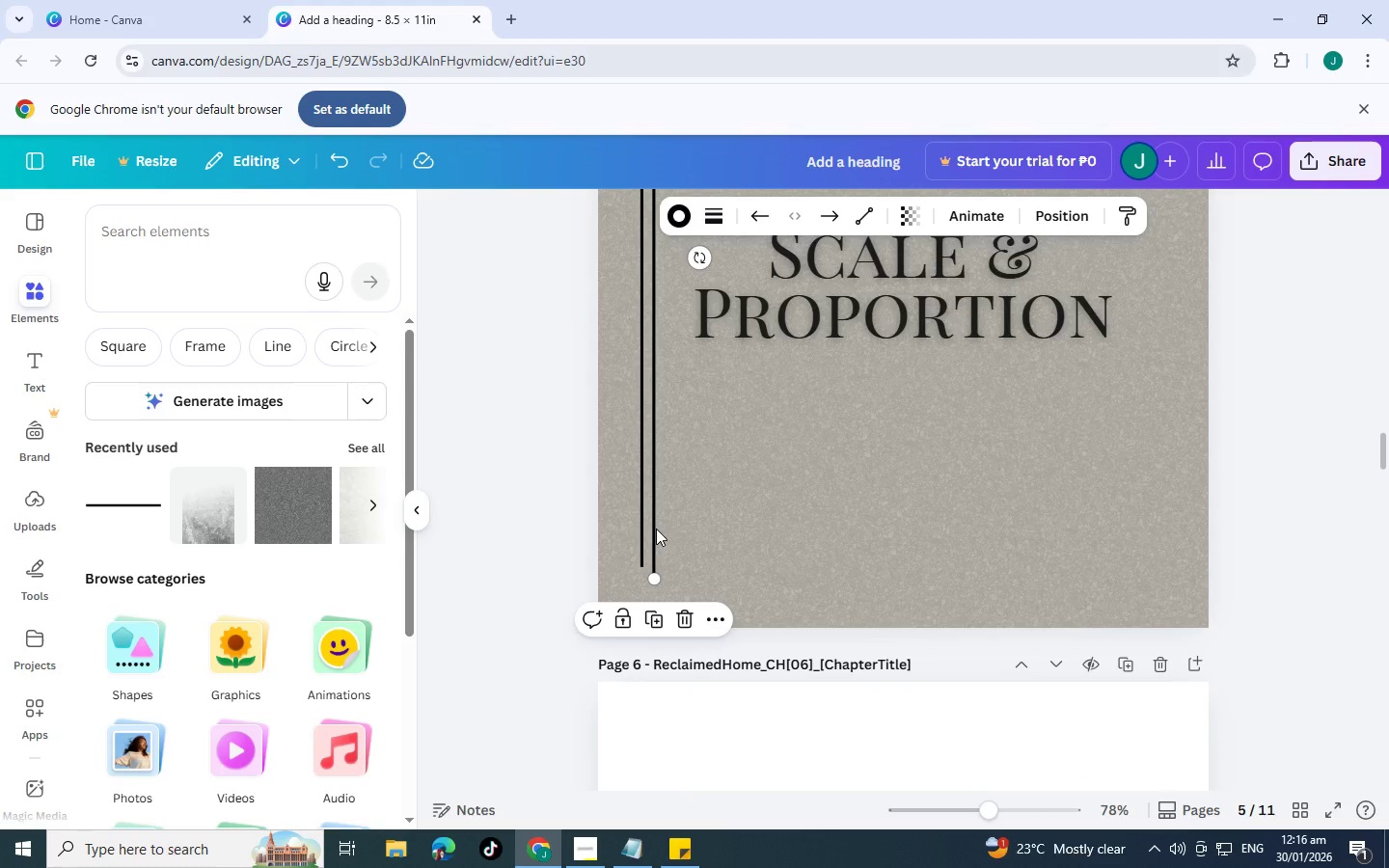 
left_click_drag(start_coordinate=[659, 529], to_coordinate=[886, 570])
 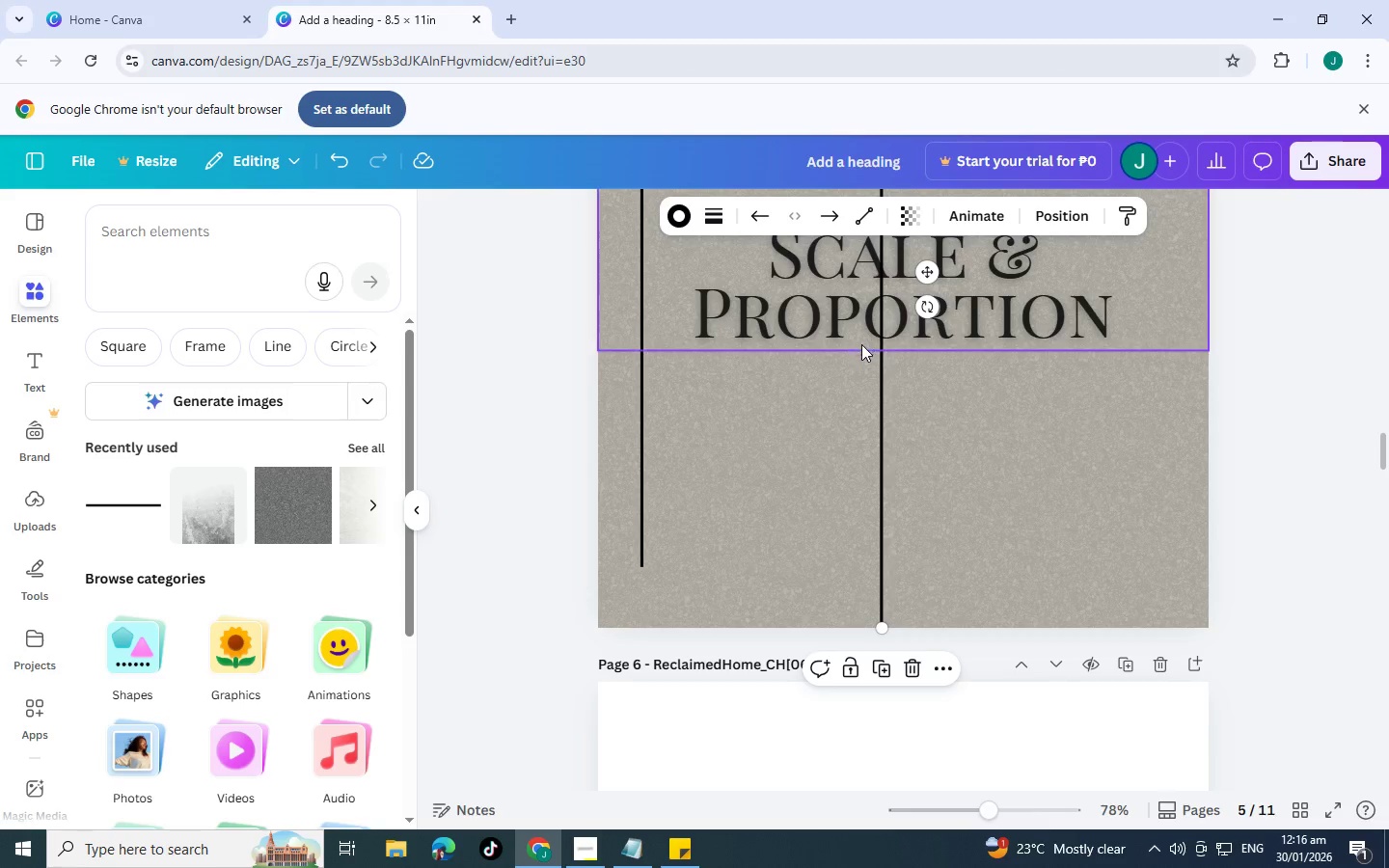 
scroll: coordinate [850, 384], scroll_direction: up, amount: 3.0
 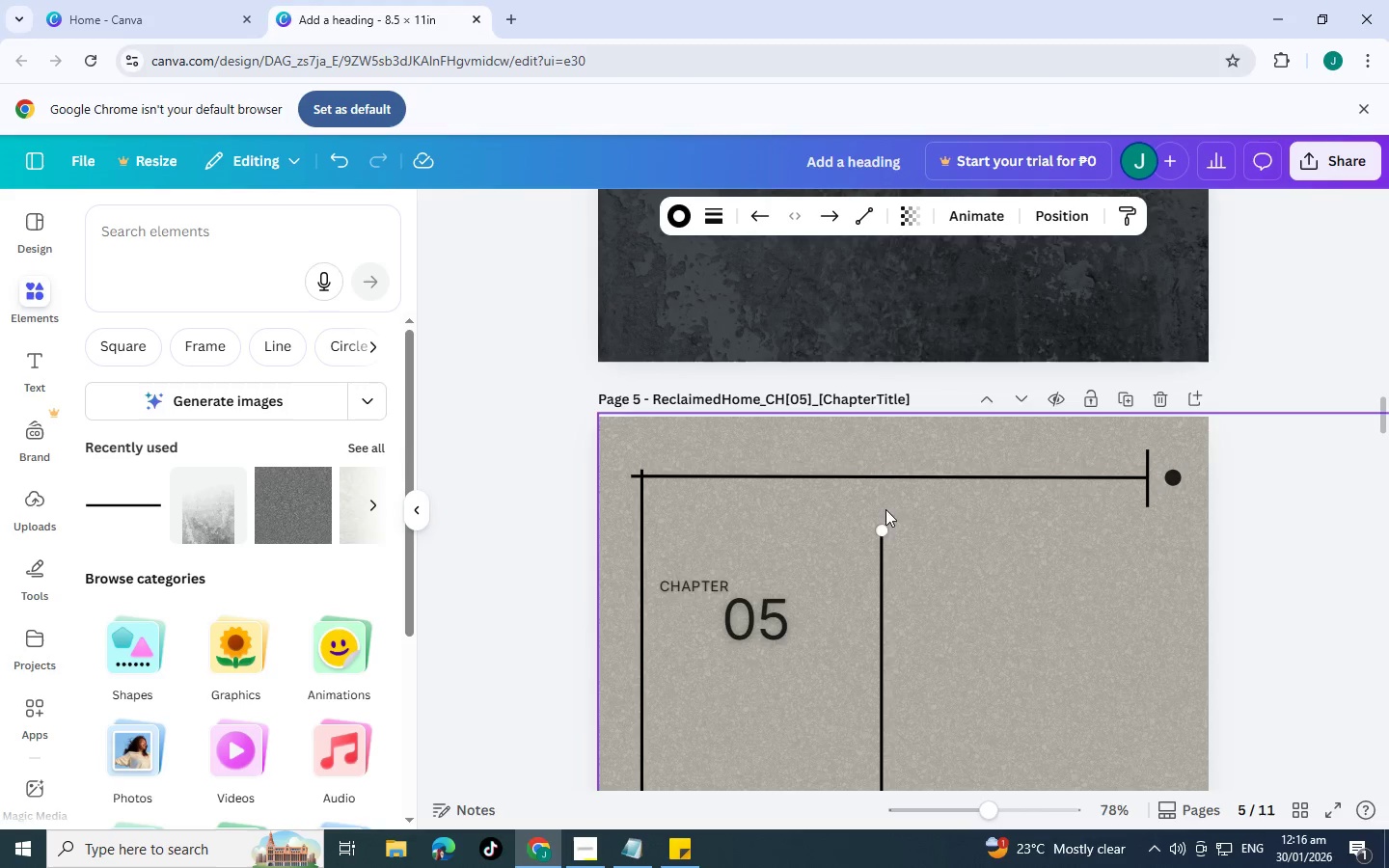 
left_click_drag(start_coordinate=[881, 523], to_coordinate=[677, 664])
 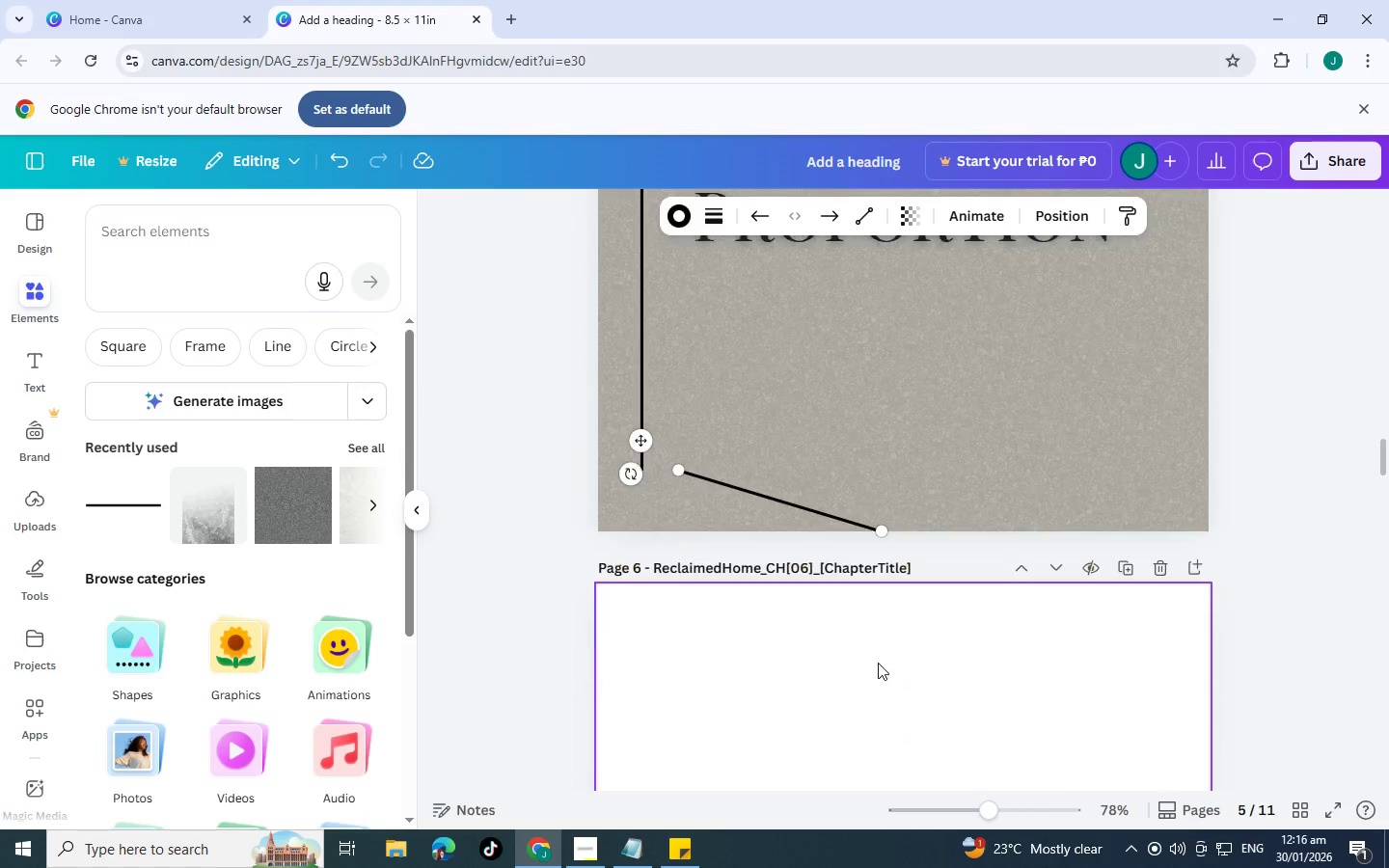 
scroll: coordinate [866, 679], scroll_direction: down, amount: 7.0
 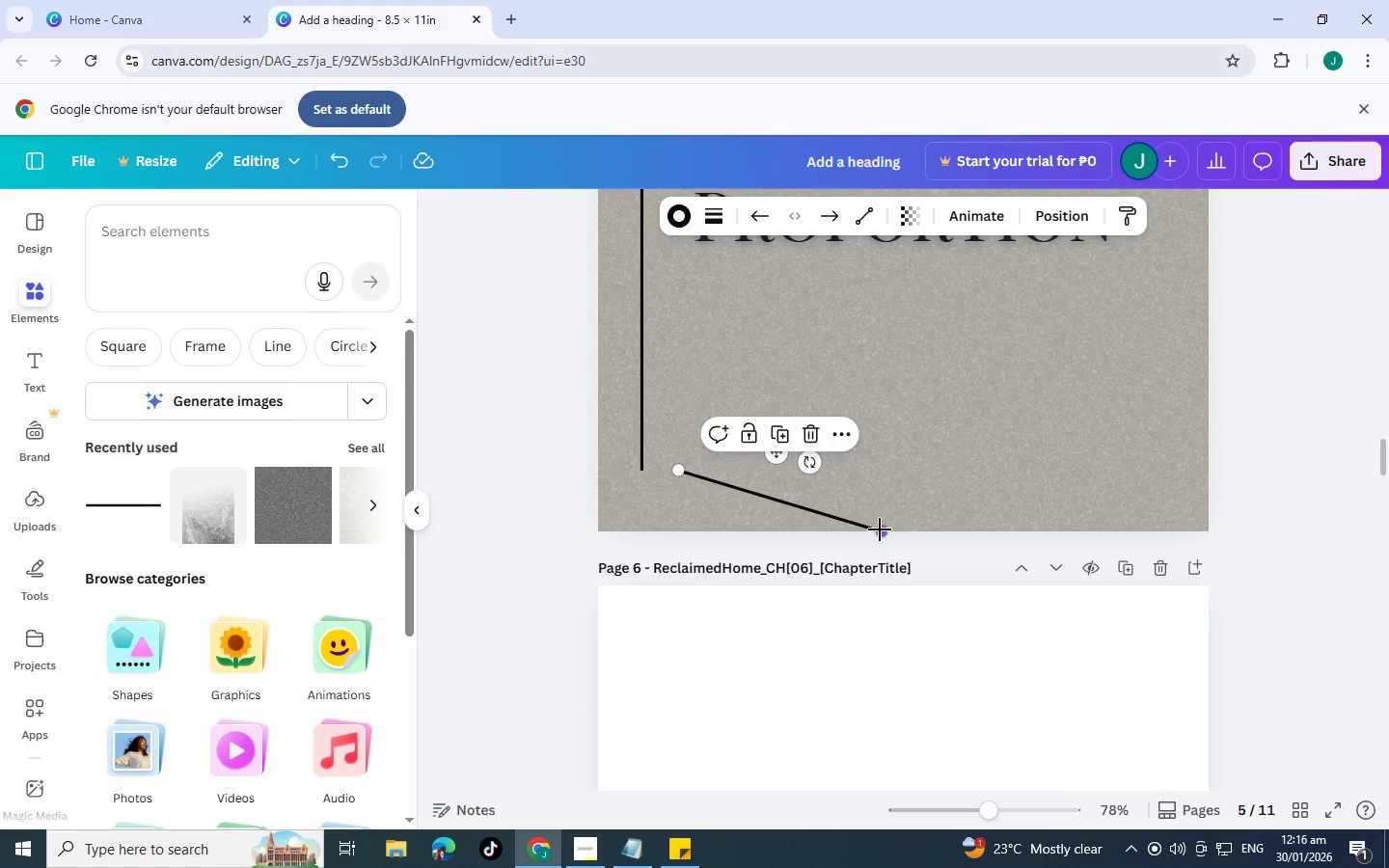 
left_click_drag(start_coordinate=[881, 531], to_coordinate=[1116, 472])
 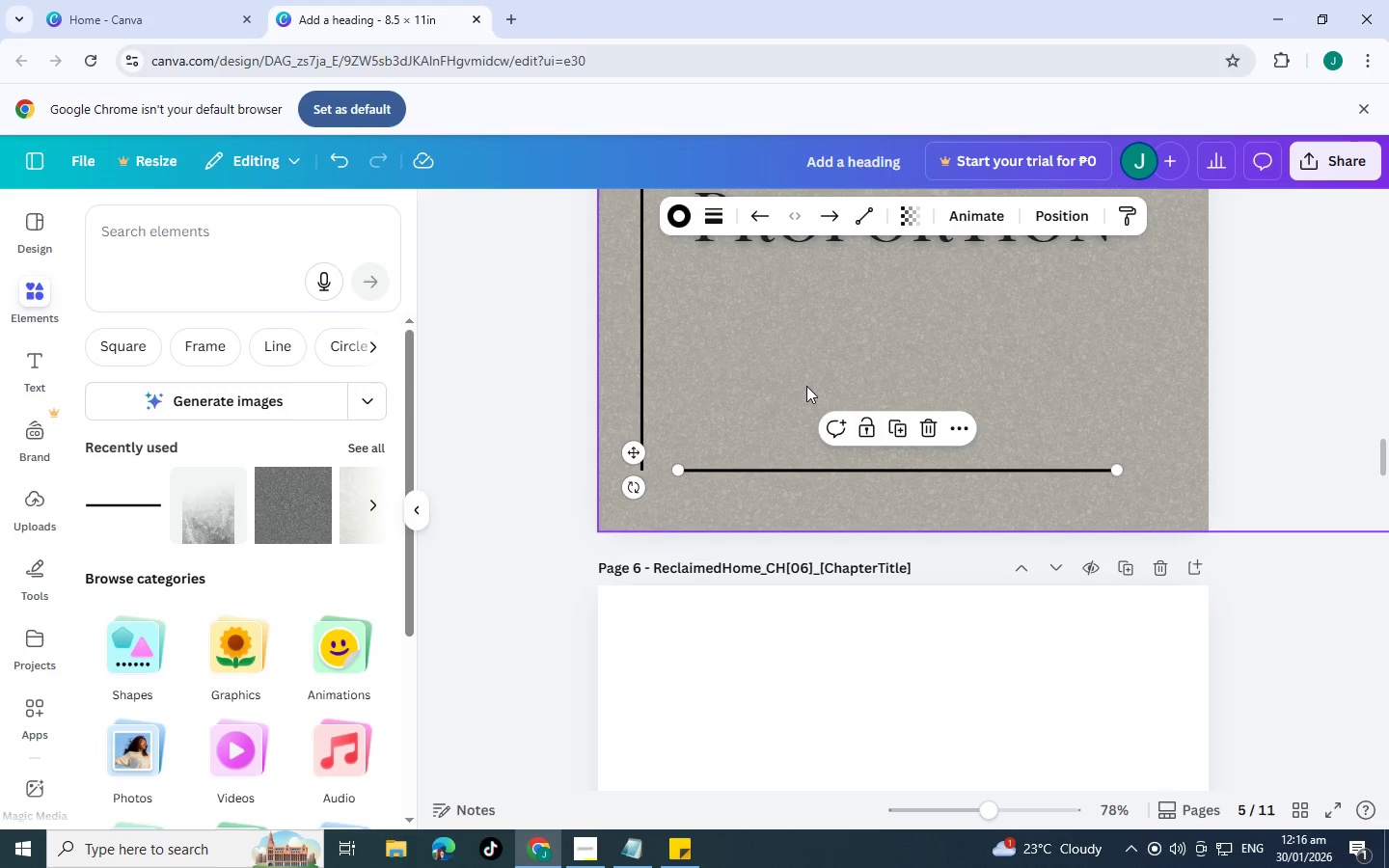 
left_click([751, 221])
 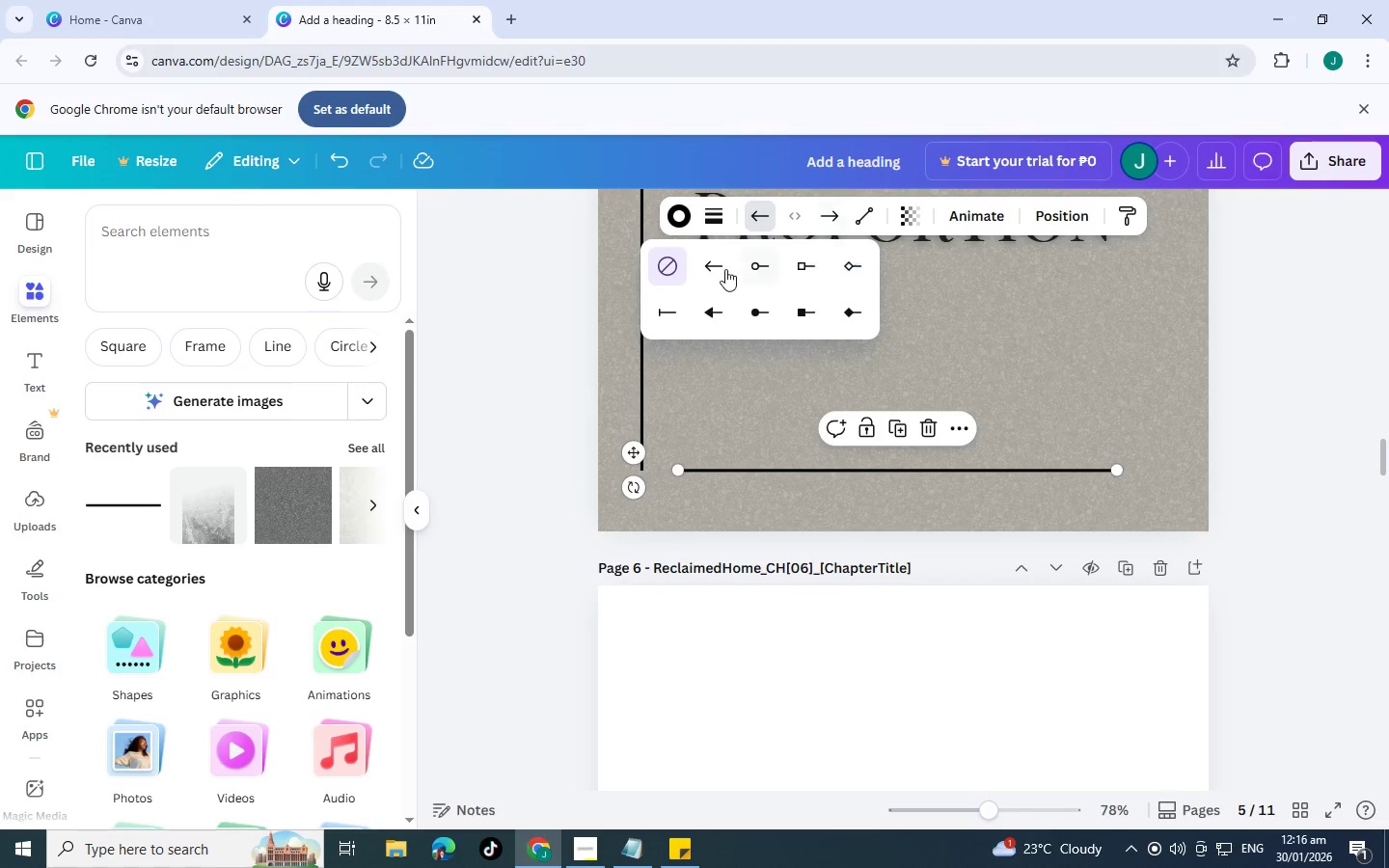 
left_click([716, 269])
 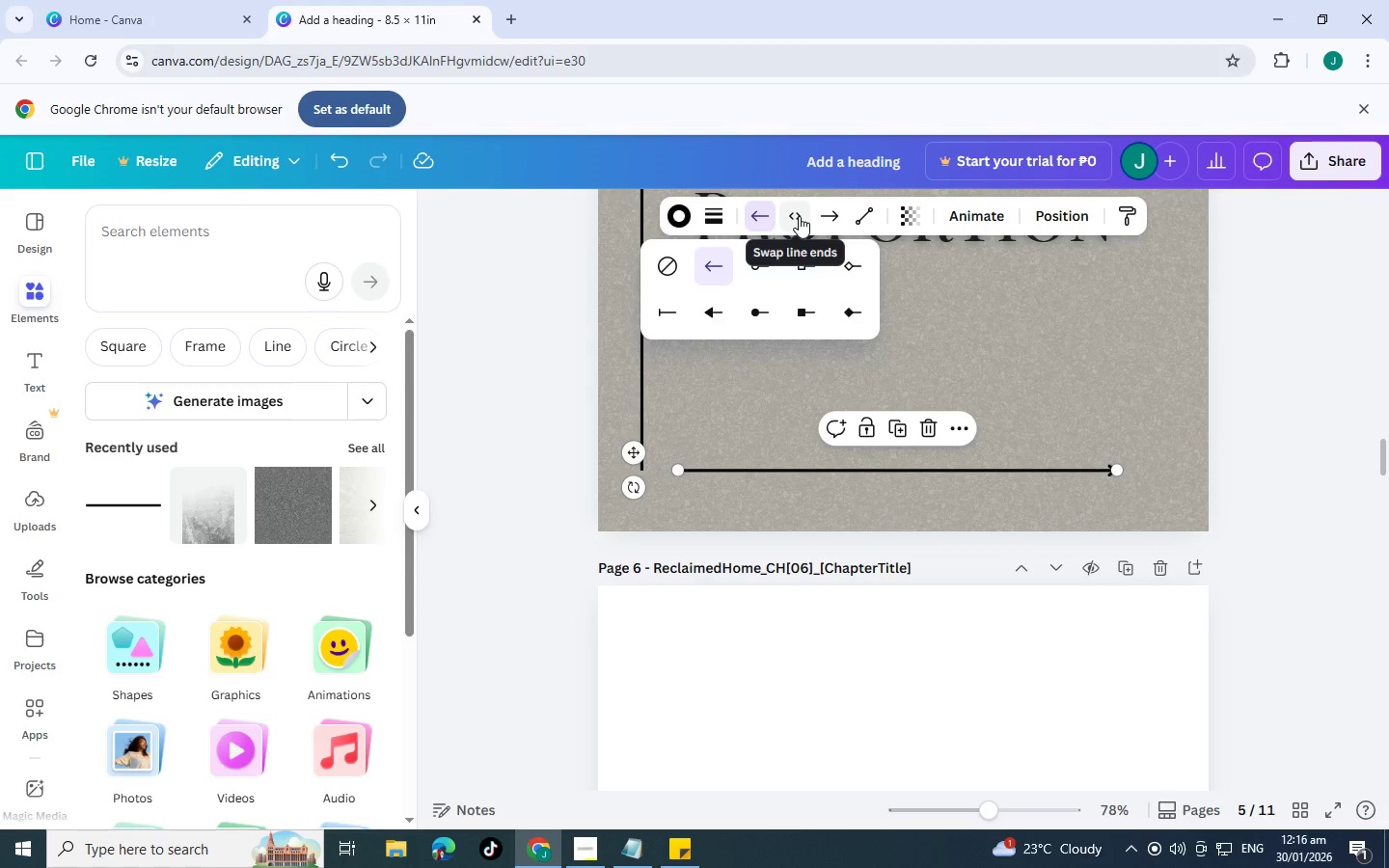 
left_click([828, 217])
 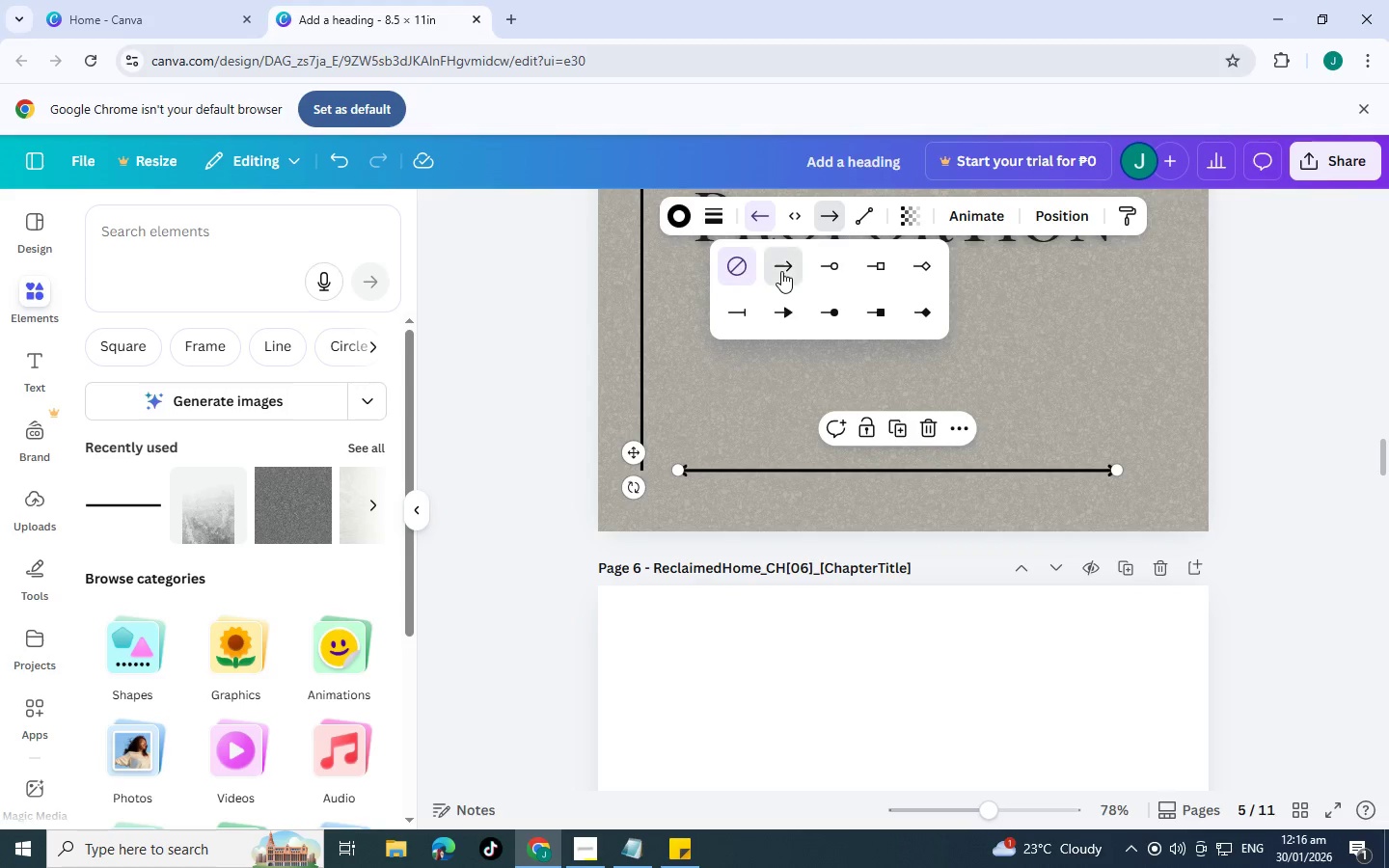 
double_click([1082, 374])
 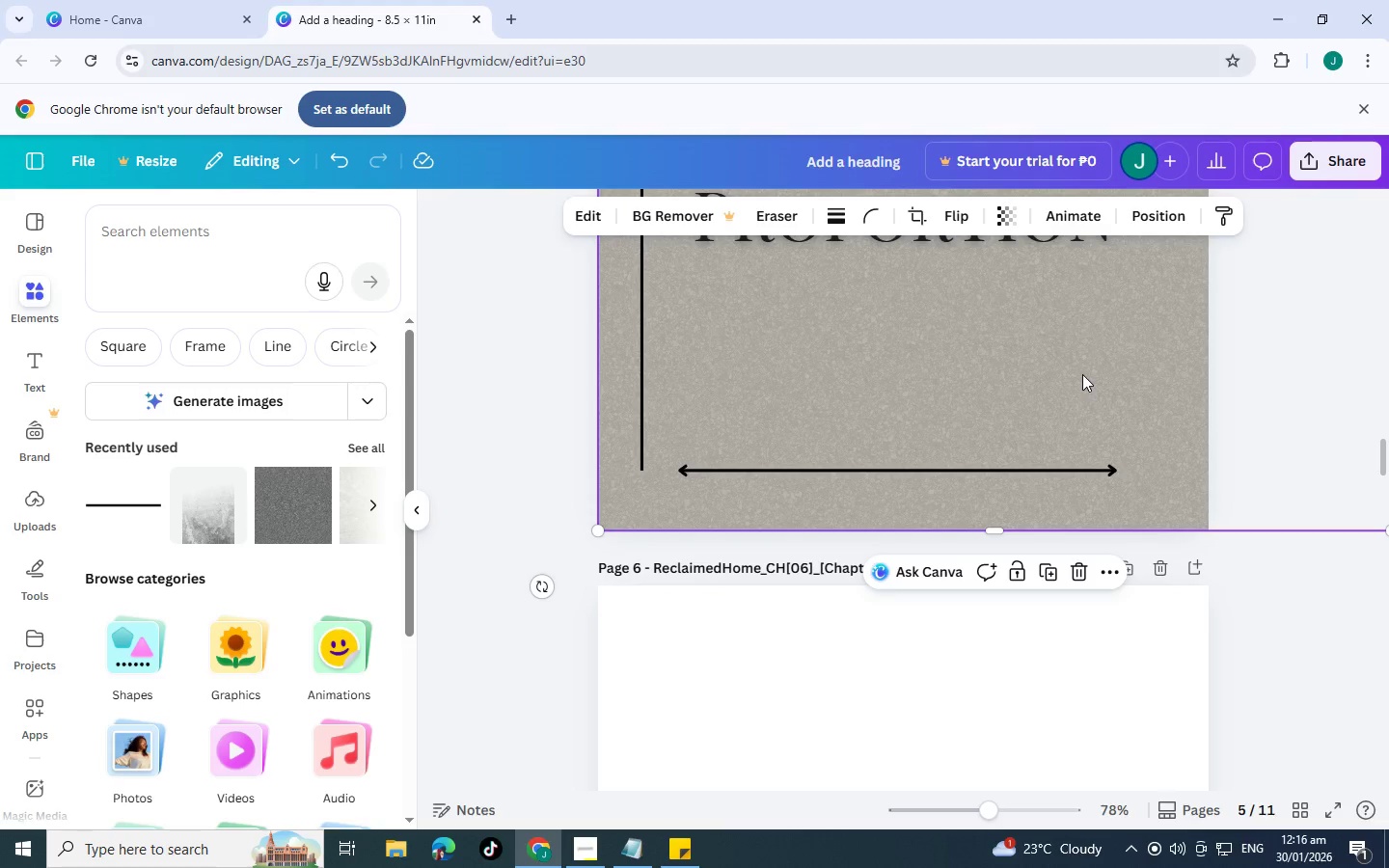 
triple_click([1082, 374])
 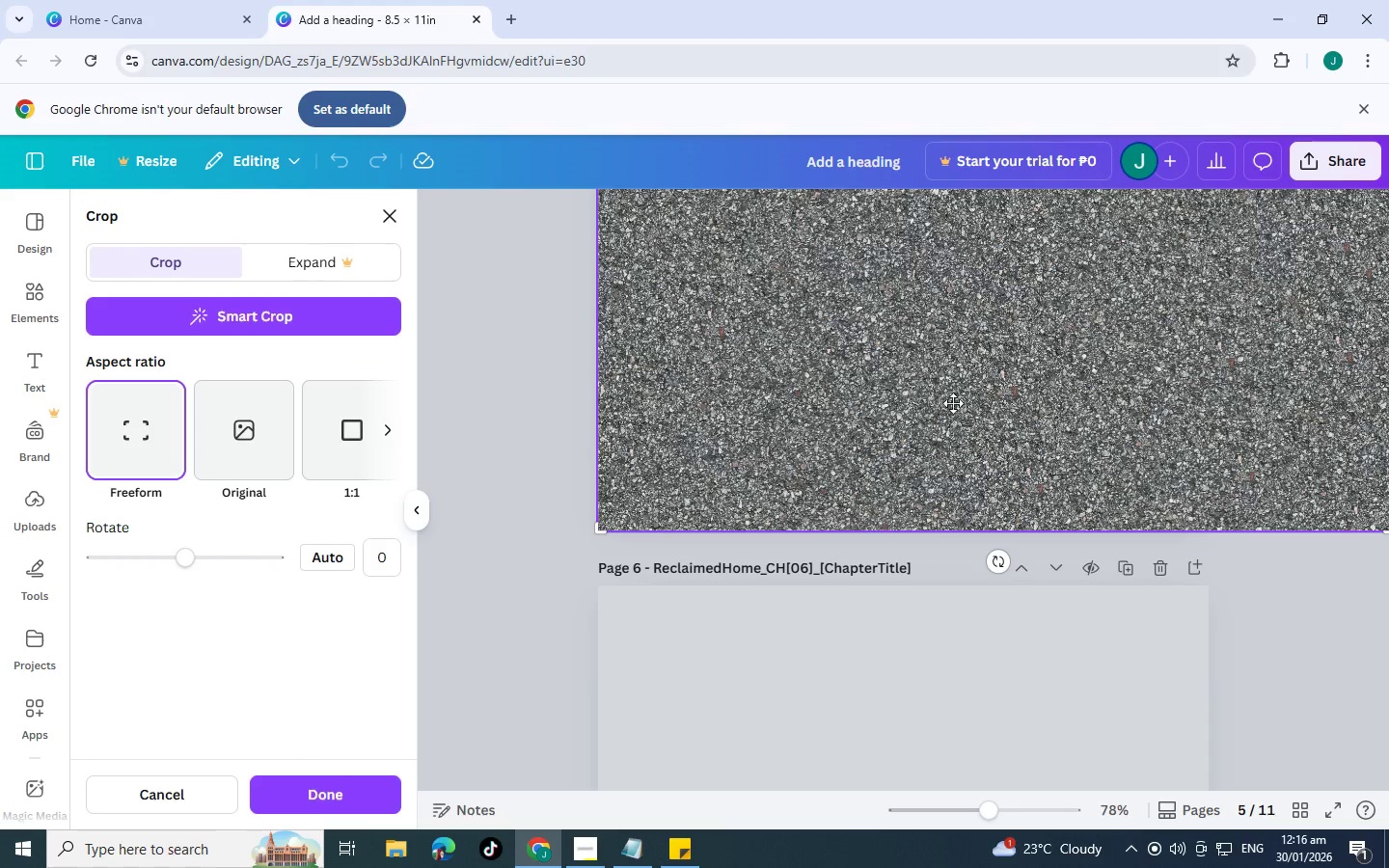 
left_click([563, 453])
 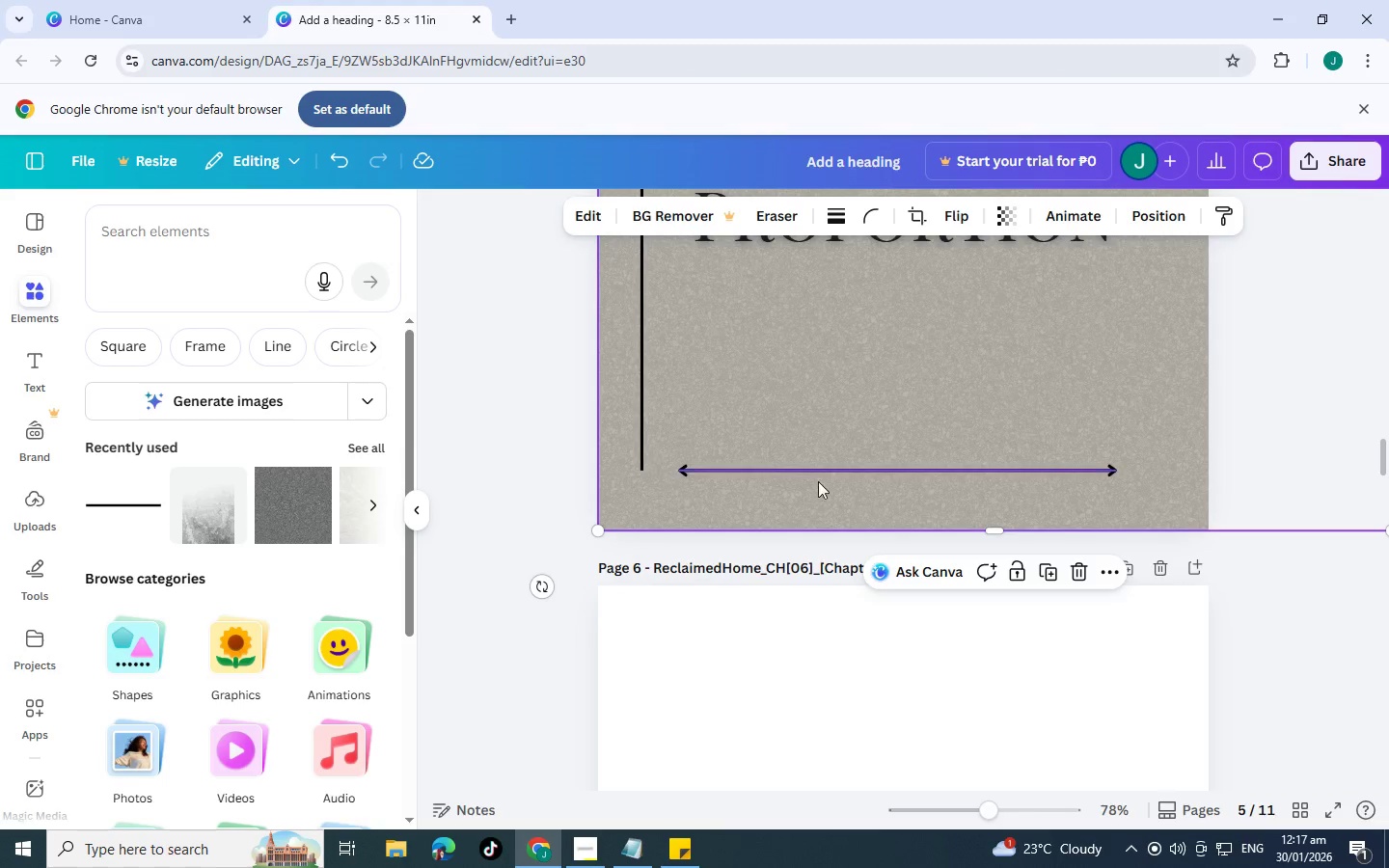 
scroll: coordinate [858, 483], scroll_direction: up, amount: 2.0
 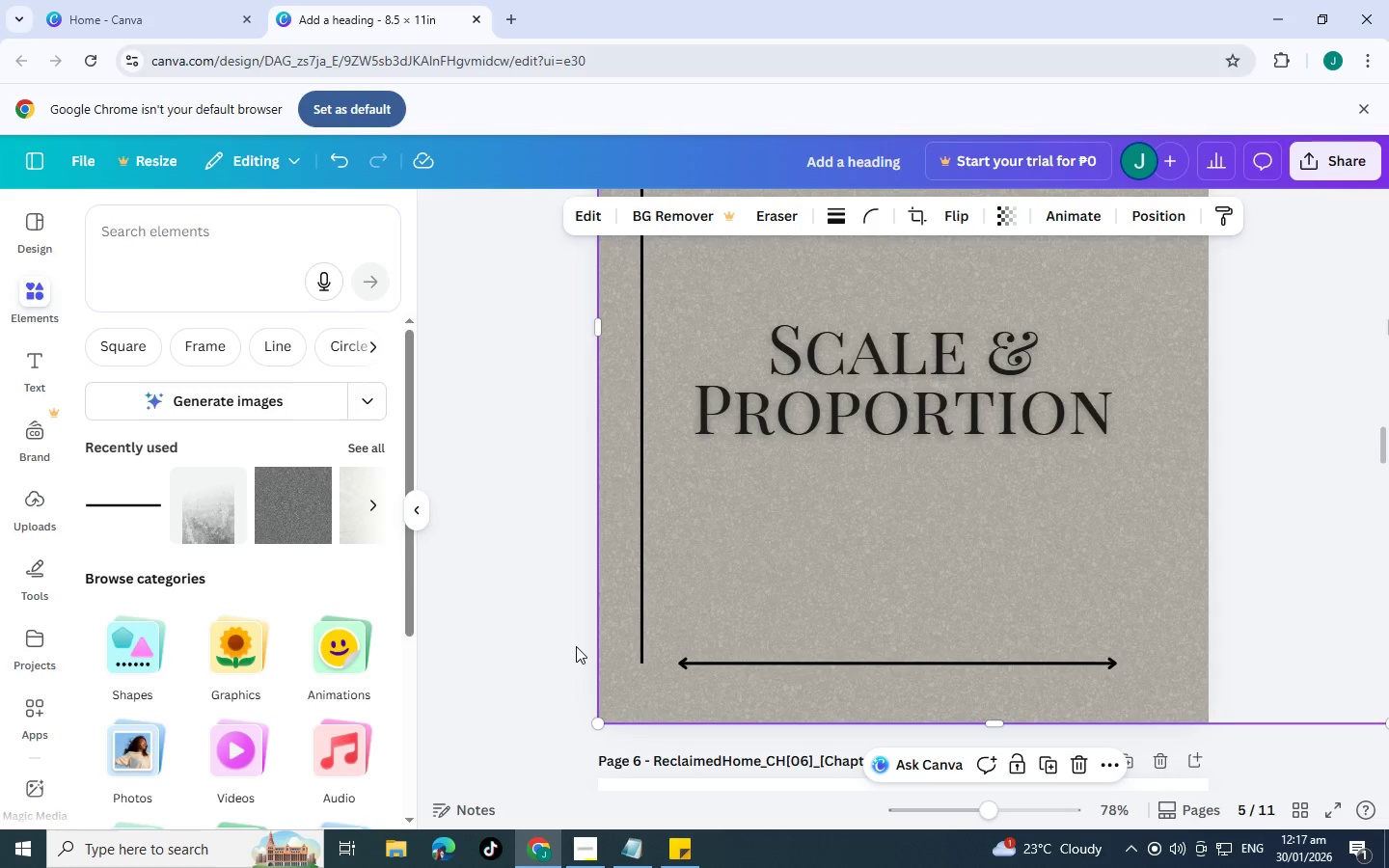 
left_click([637, 609])
 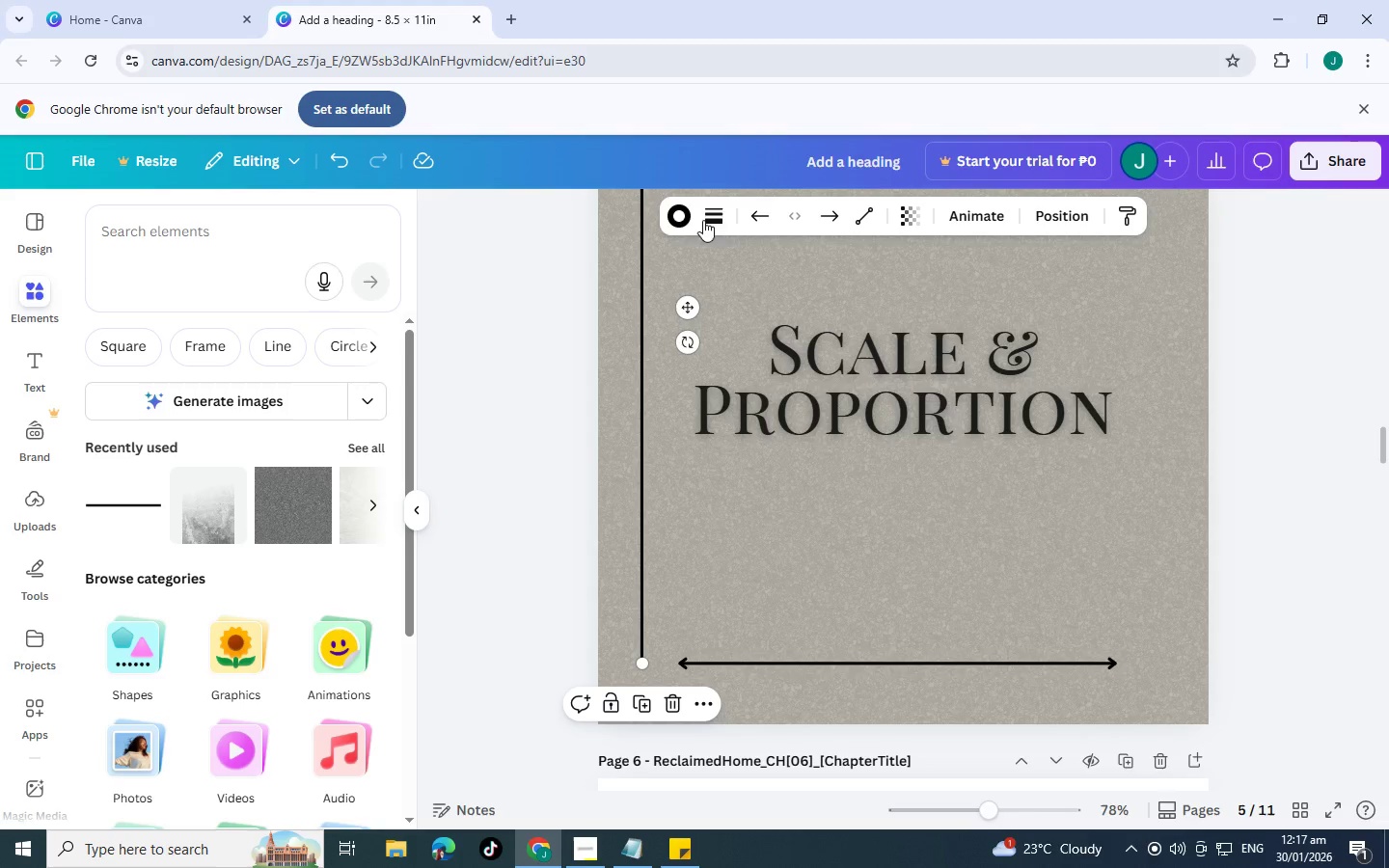 
left_click([687, 210])
 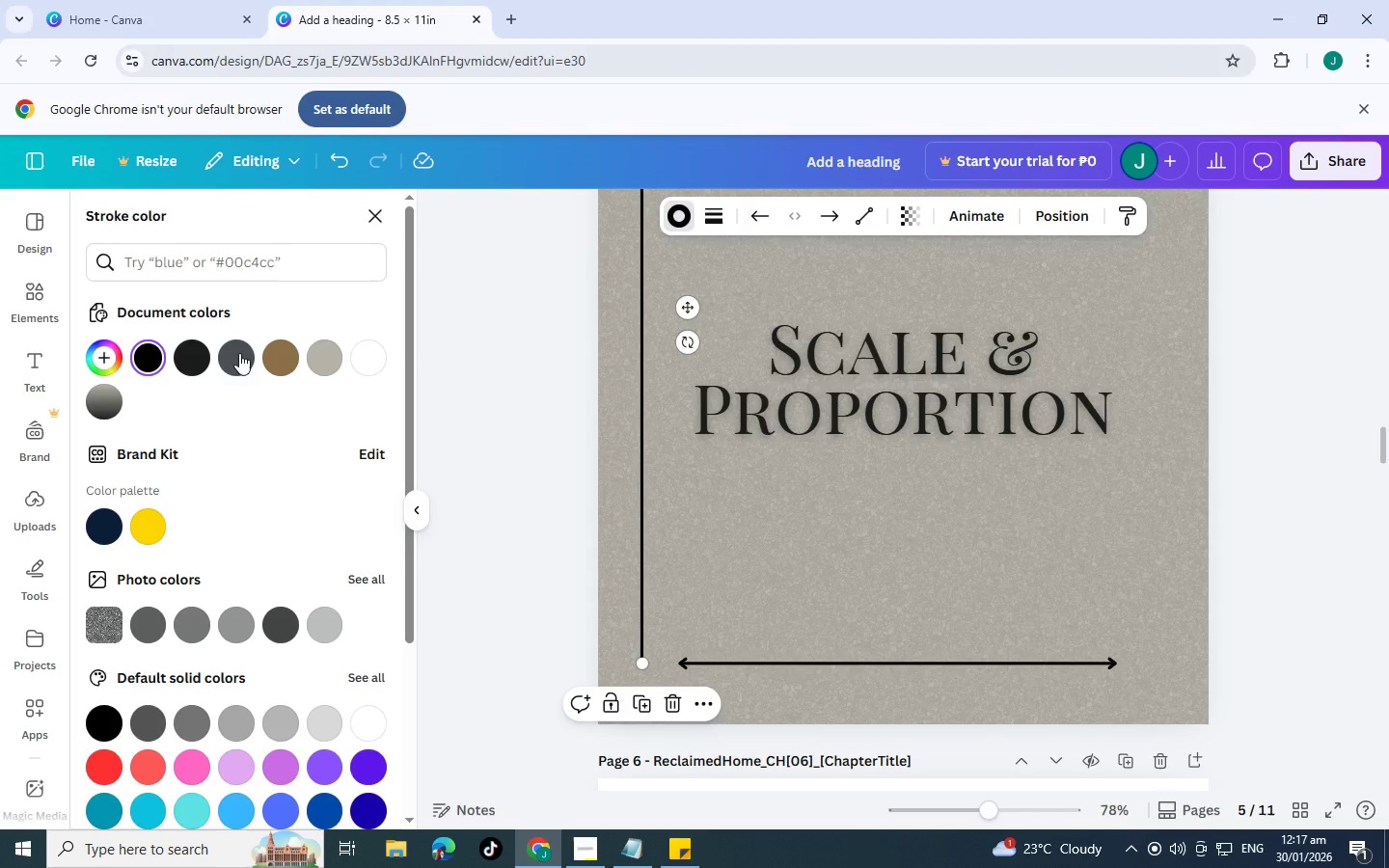 
left_click([190, 353])
 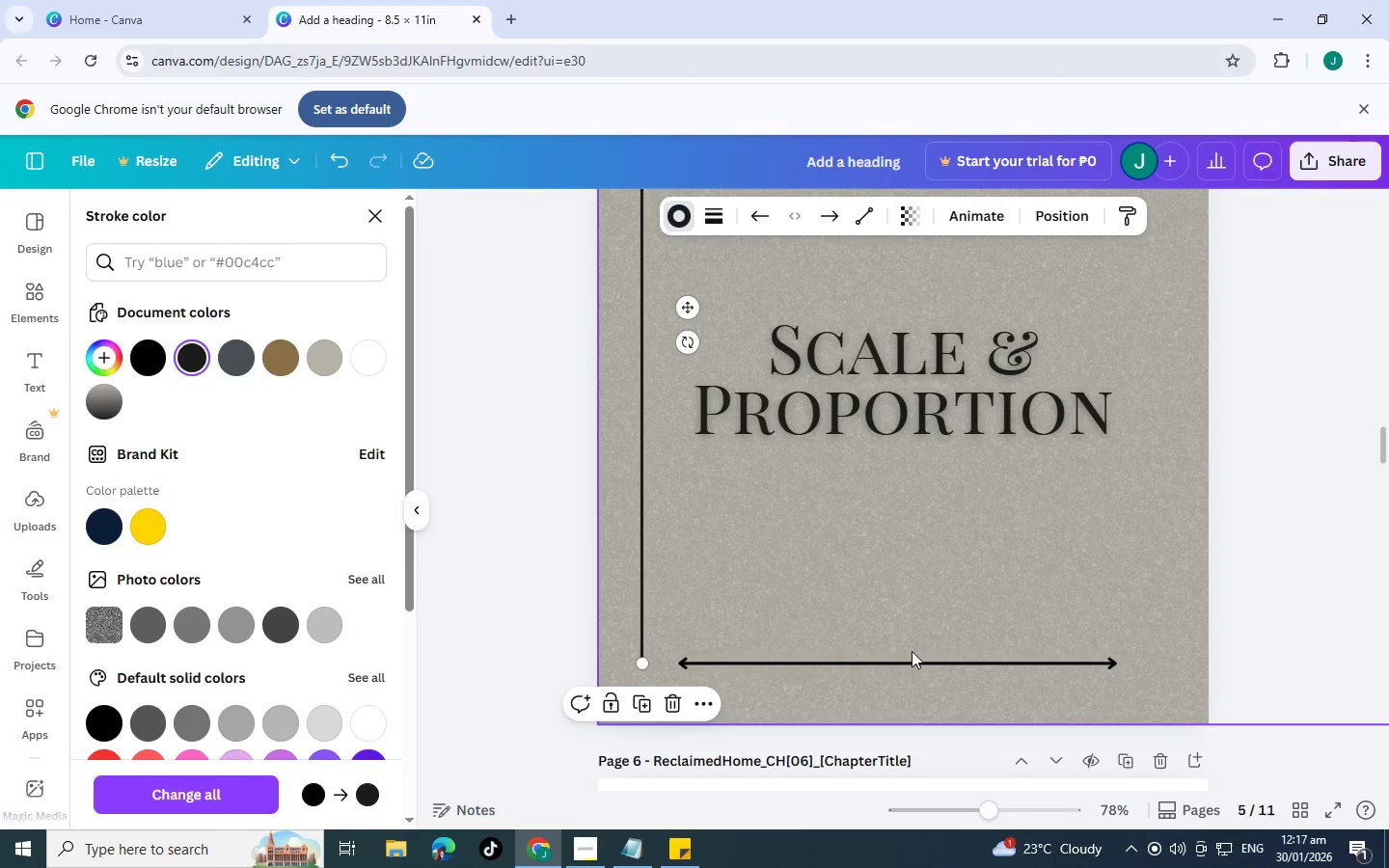 
left_click([913, 658])
 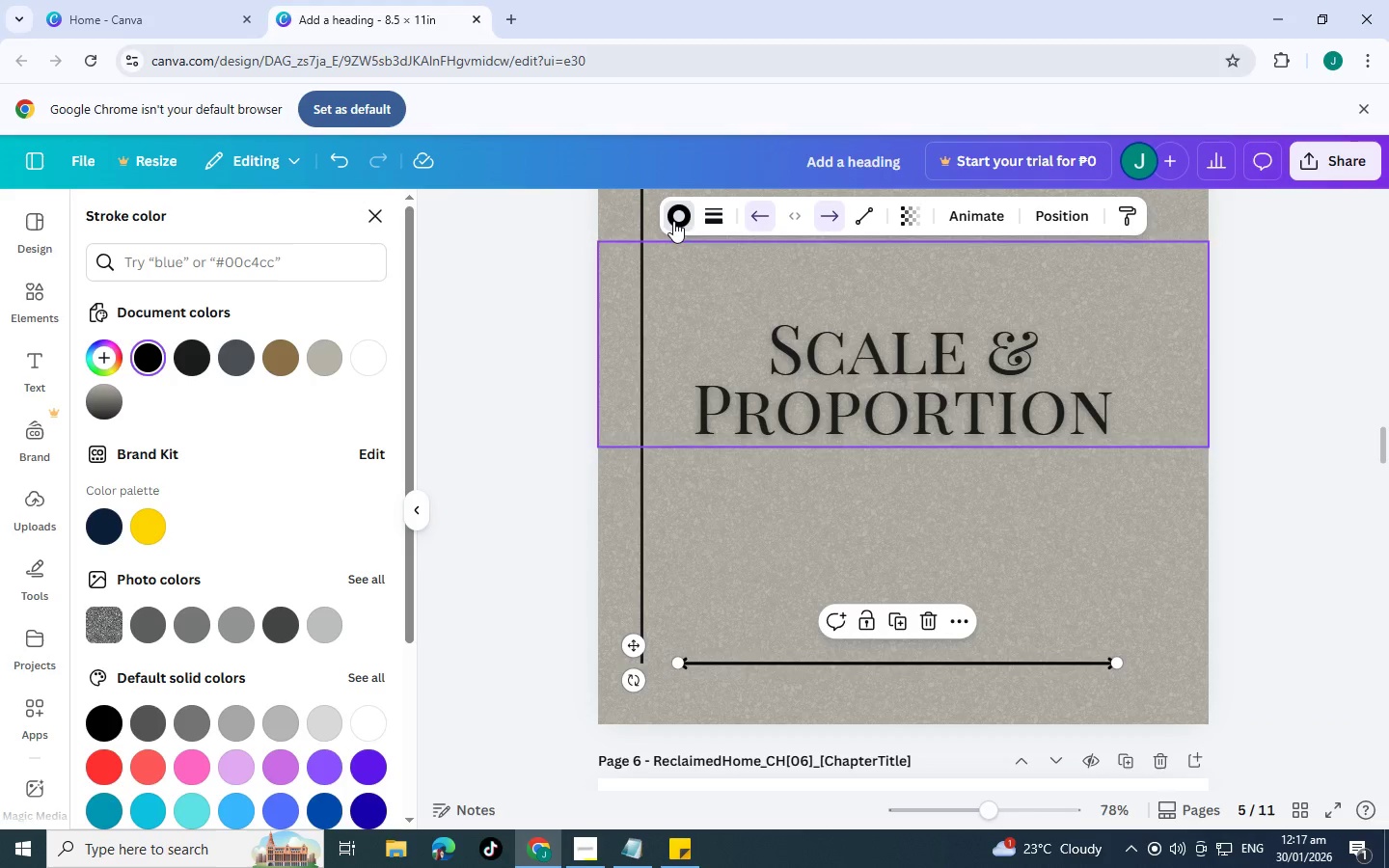 
left_click([674, 221])
 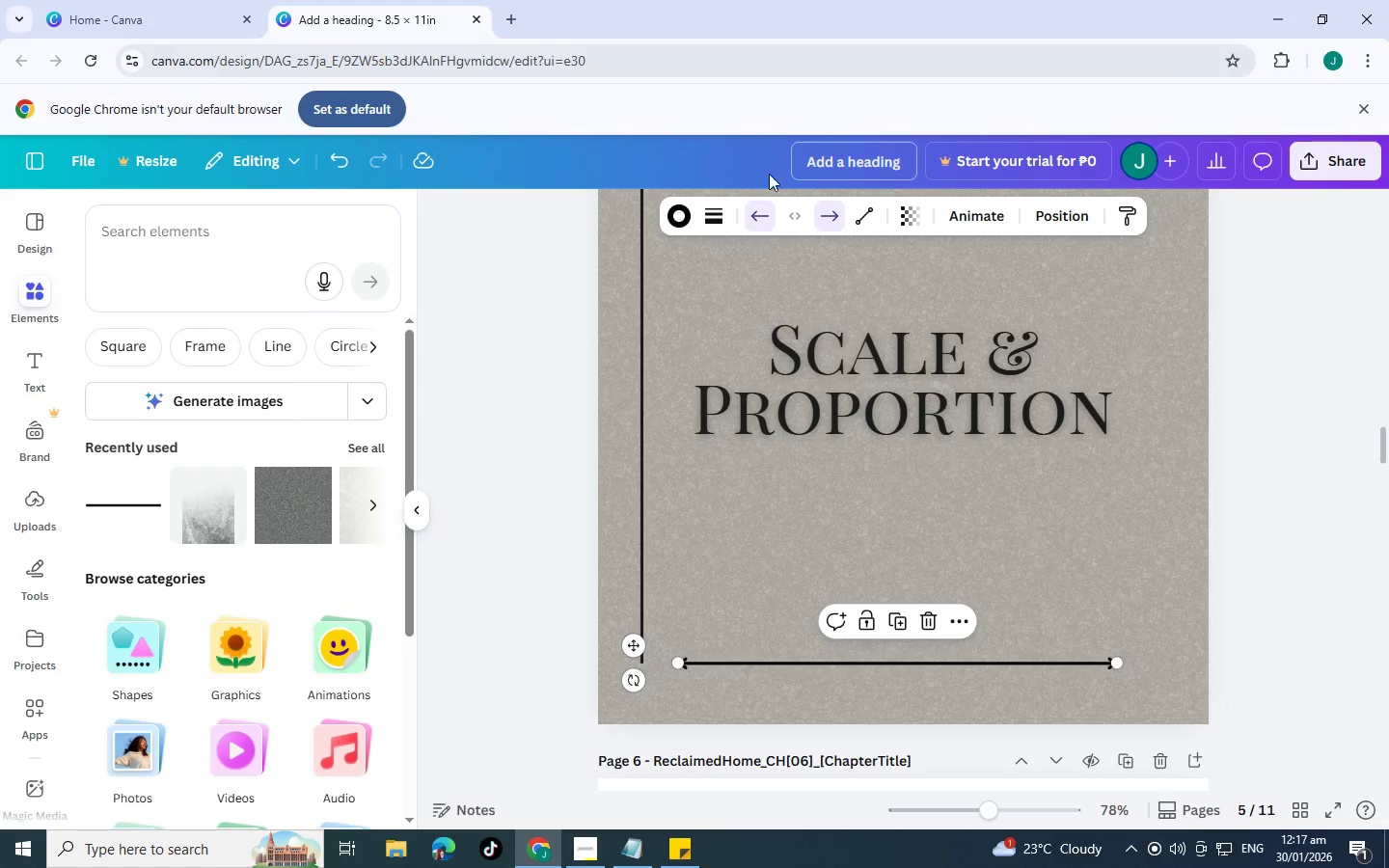 
left_click([667, 217])
 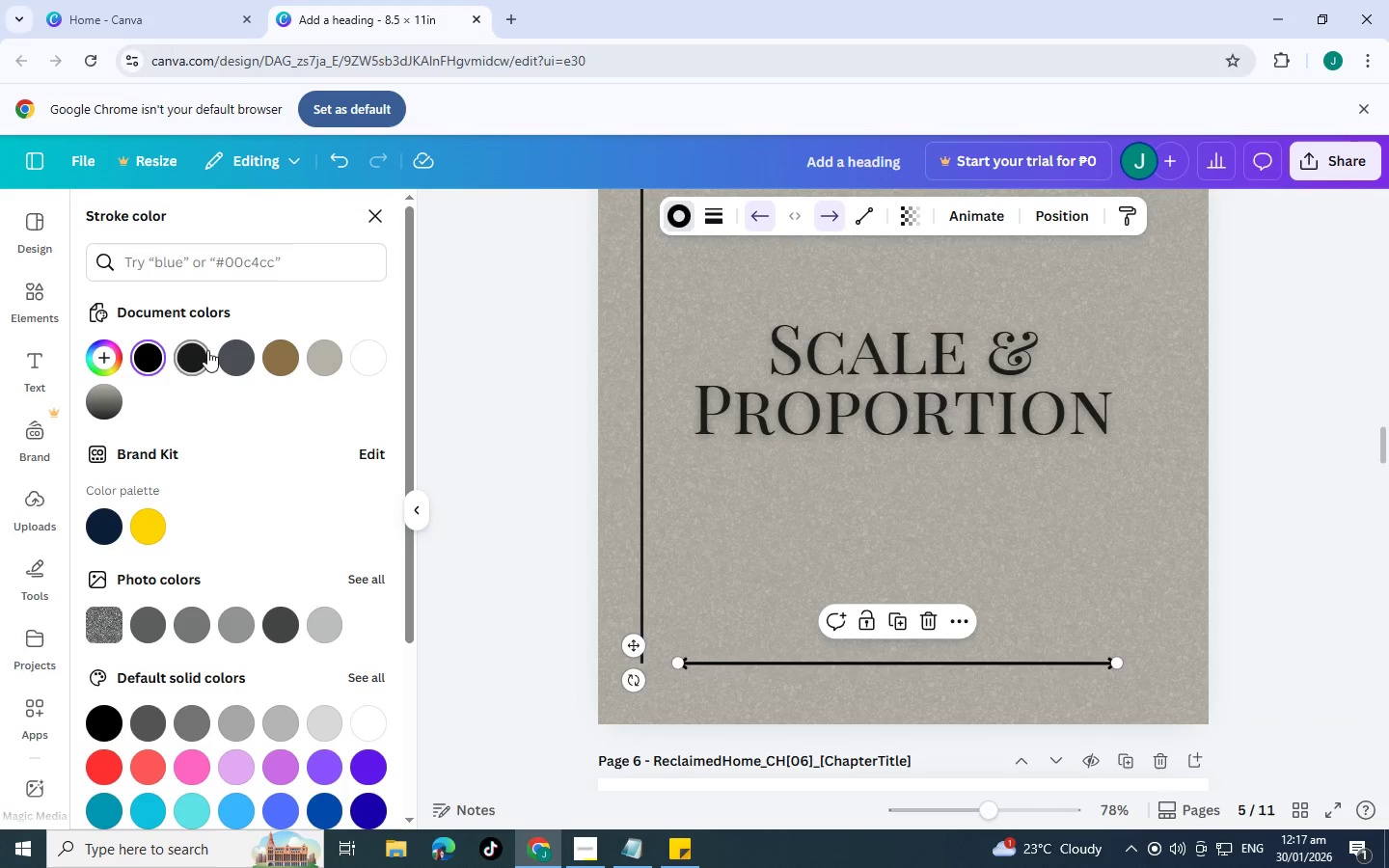 
left_click([197, 354])
 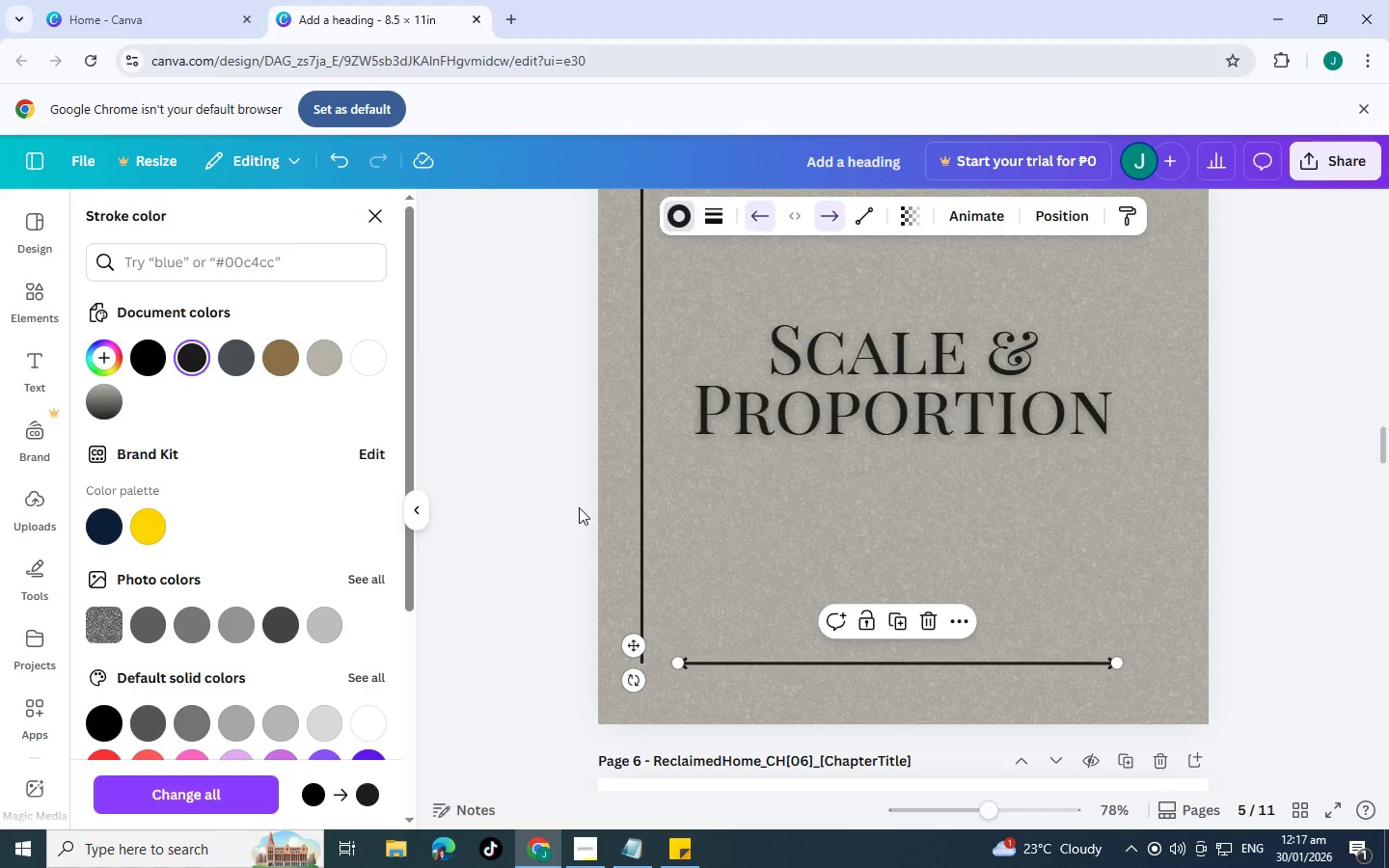 
scroll: coordinate [609, 535], scroll_direction: up, amount: 7.0
 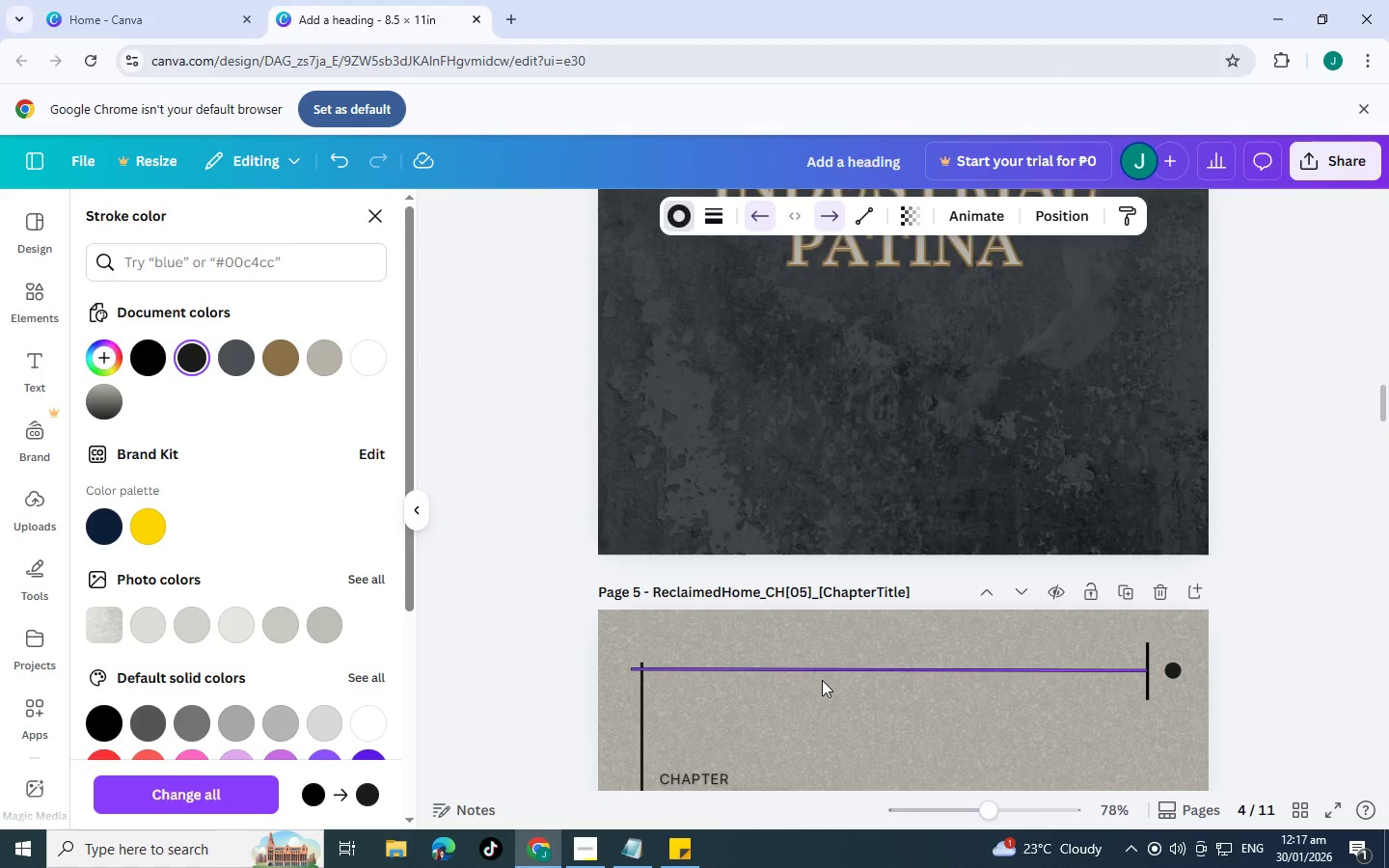 
left_click([822, 677])
 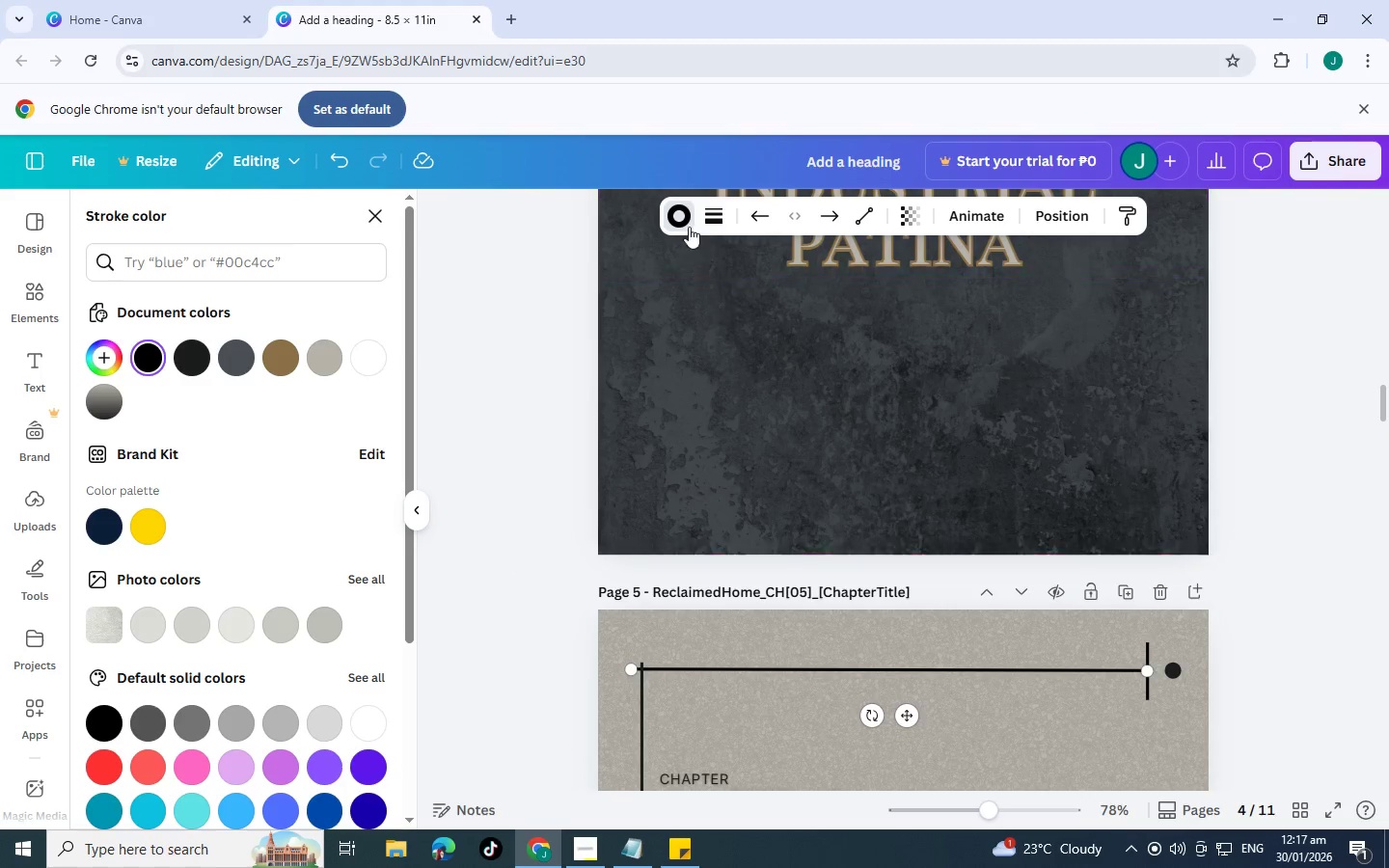 
left_click([679, 220])
 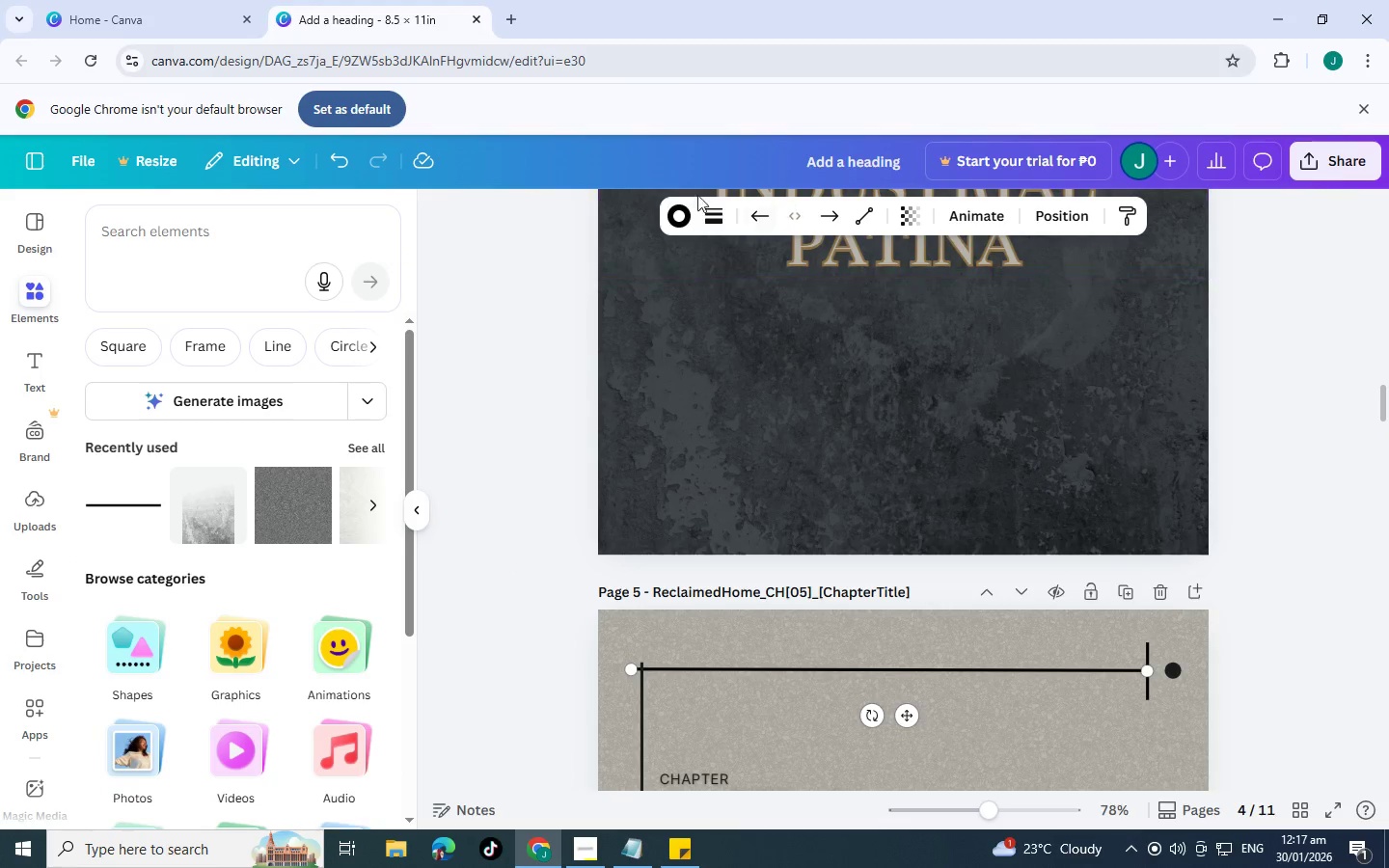 
left_click([671, 219])
 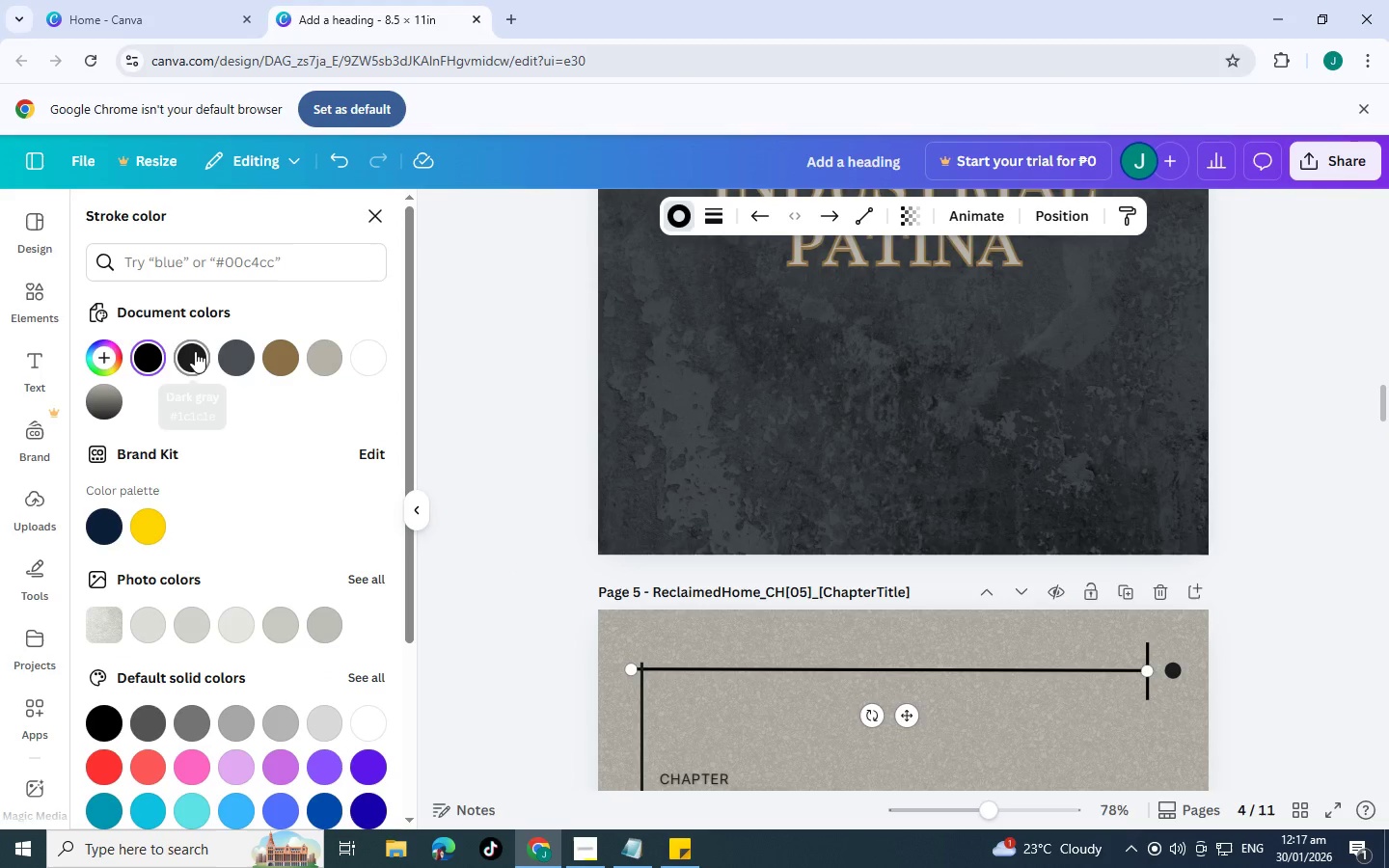 
left_click([194, 351])
 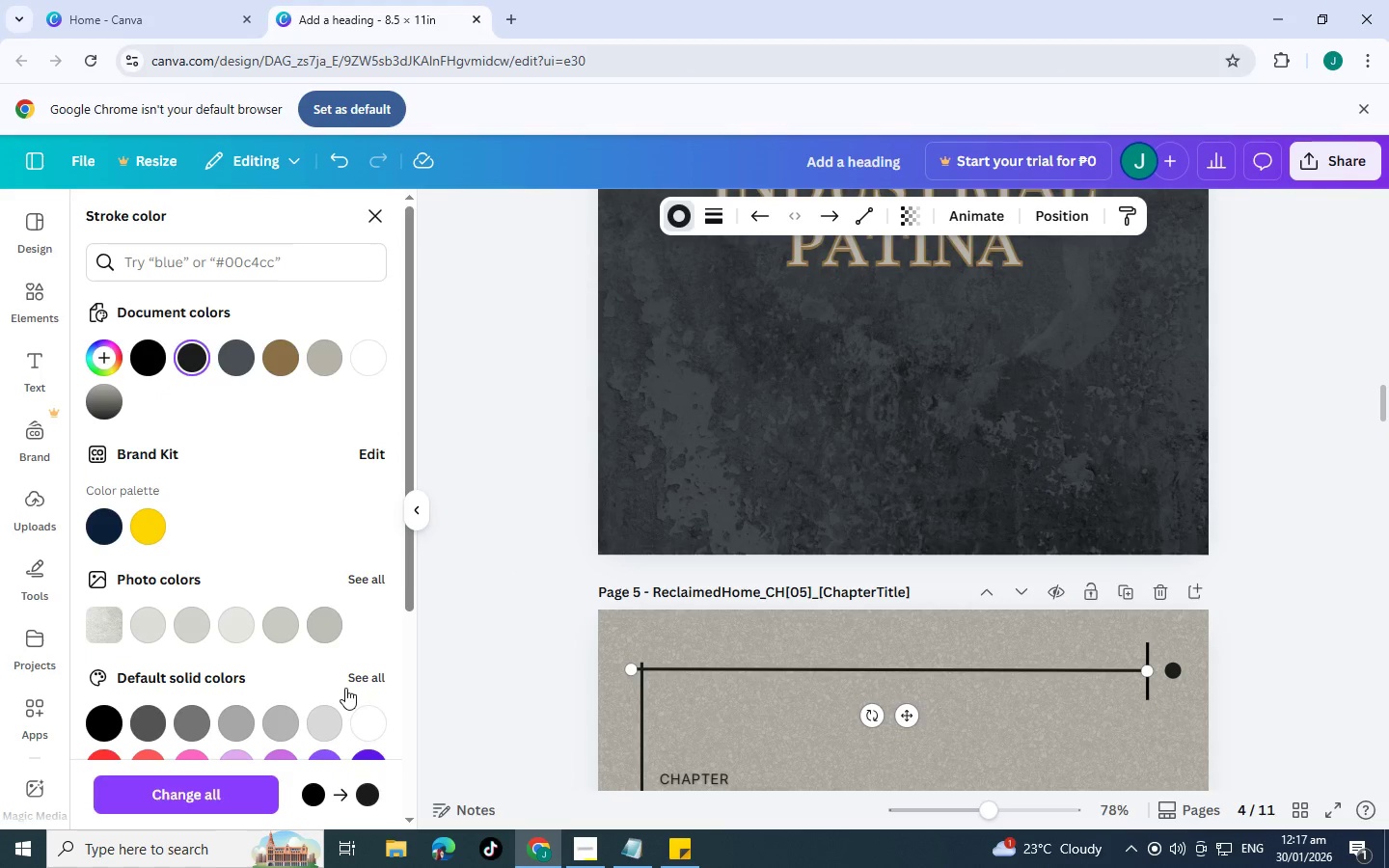 
scroll: coordinate [345, 688], scroll_direction: down, amount: 1.0
 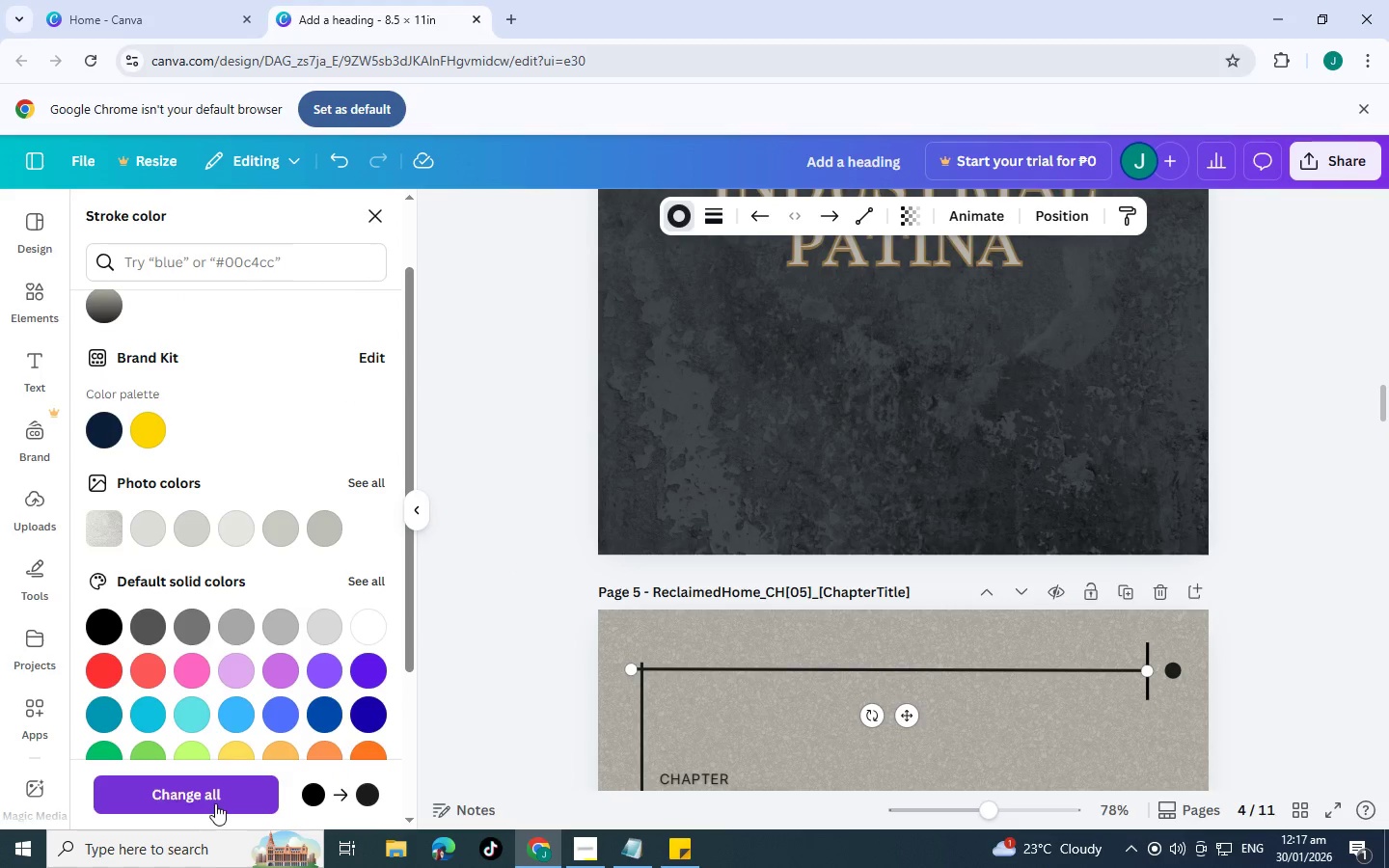 
left_click([215, 803])
 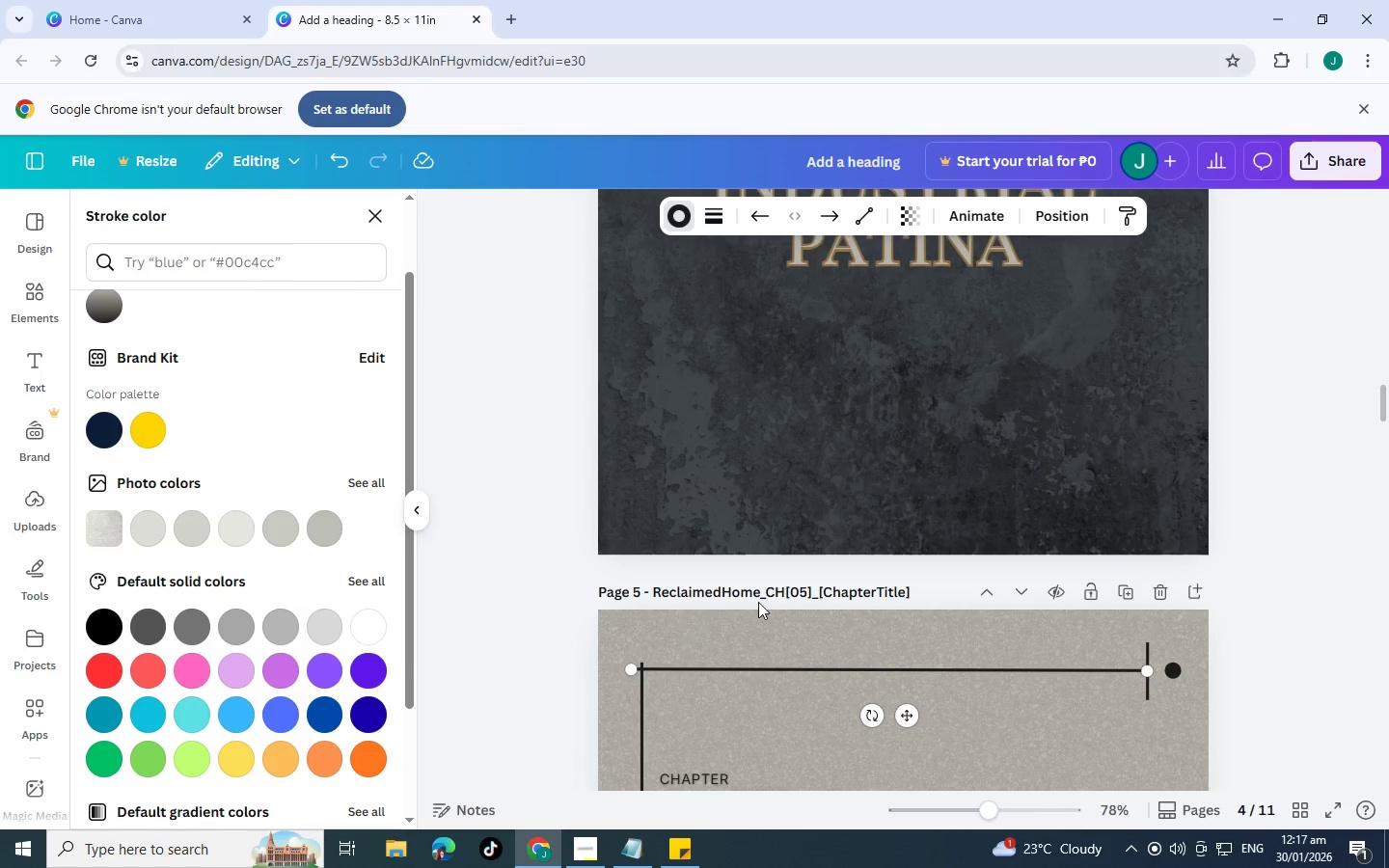 
scroll: coordinate [761, 559], scroll_direction: down, amount: 9.0
 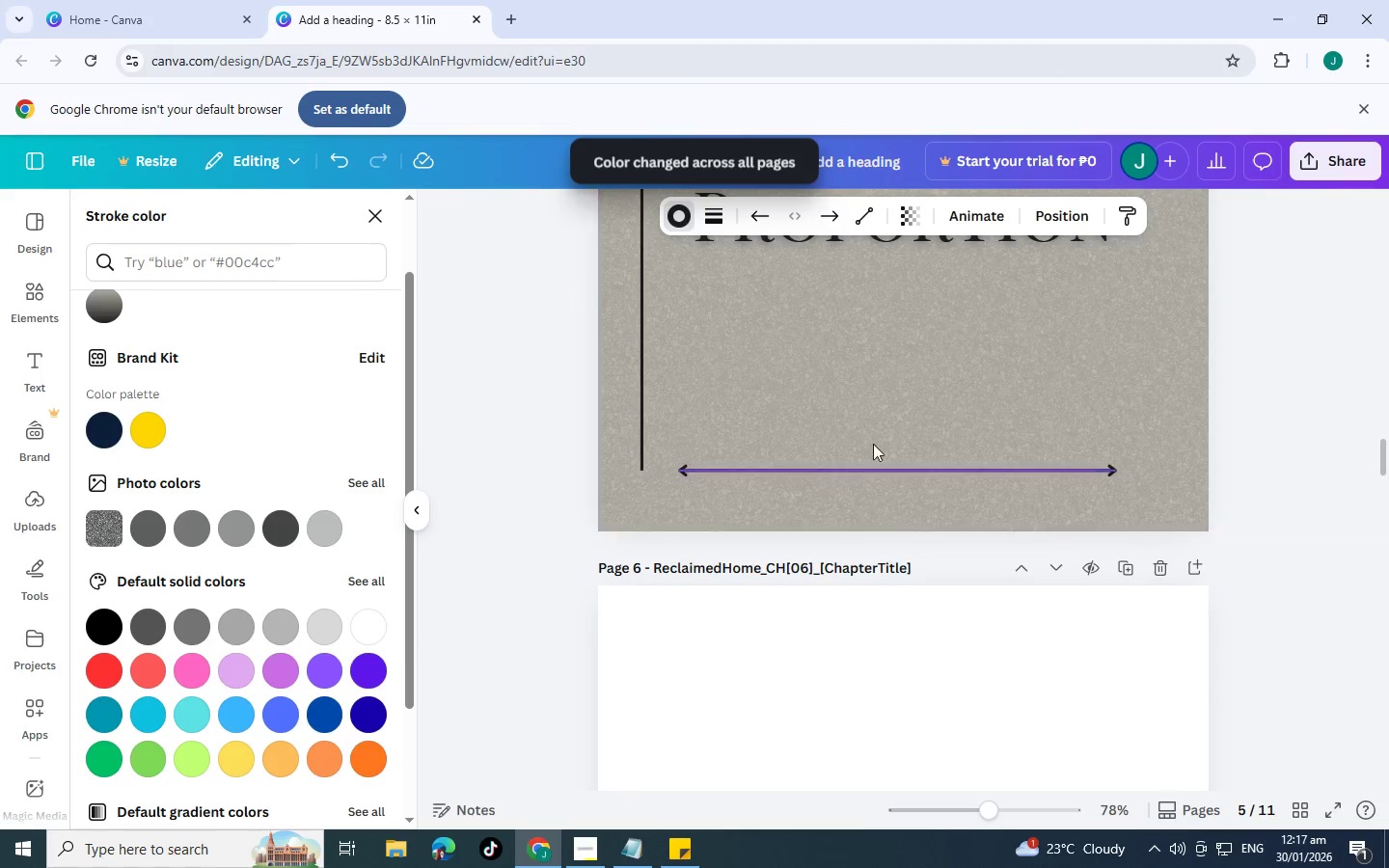 
left_click([888, 440])
 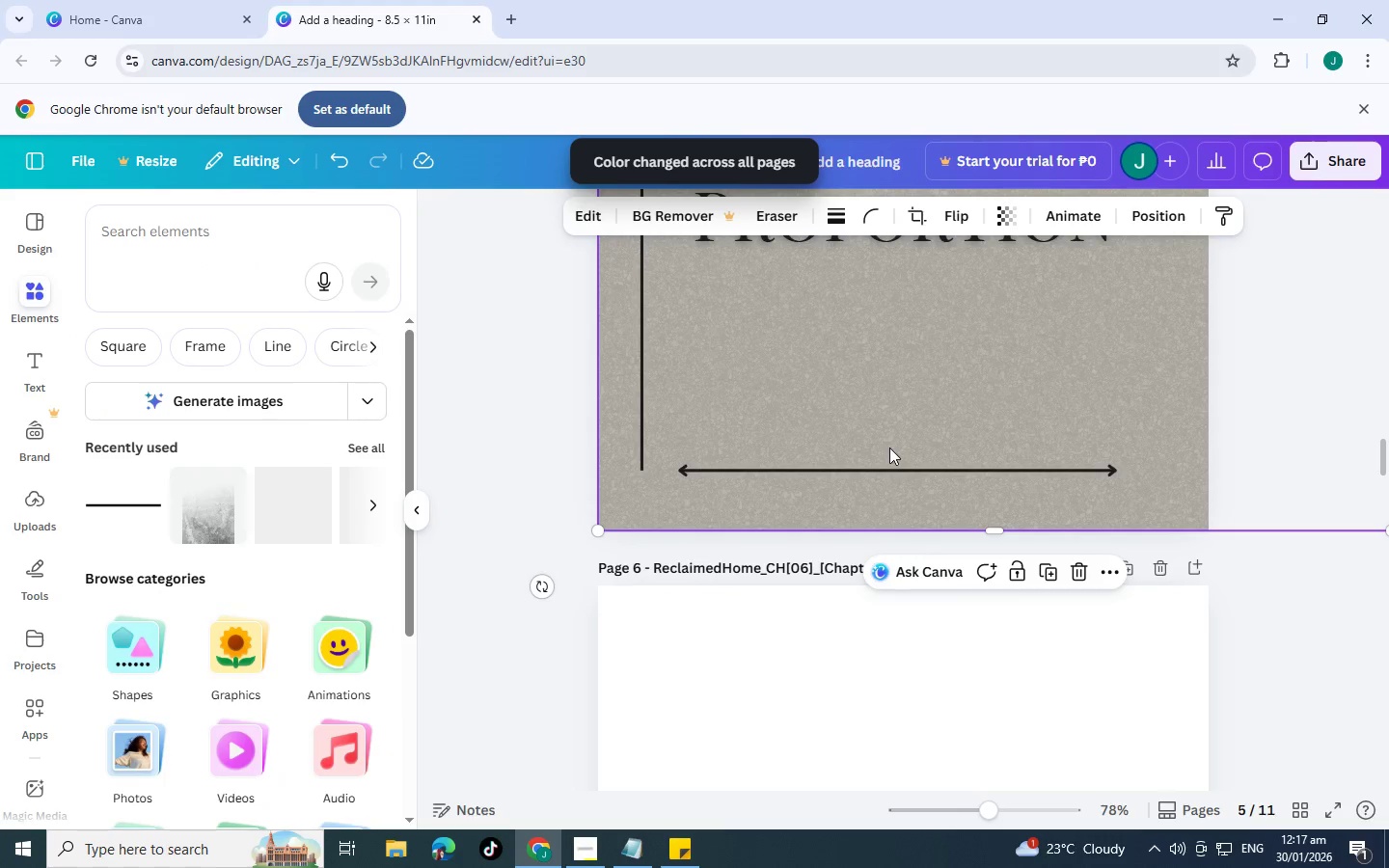 
scroll: coordinate [891, 452], scroll_direction: up, amount: 1.0
 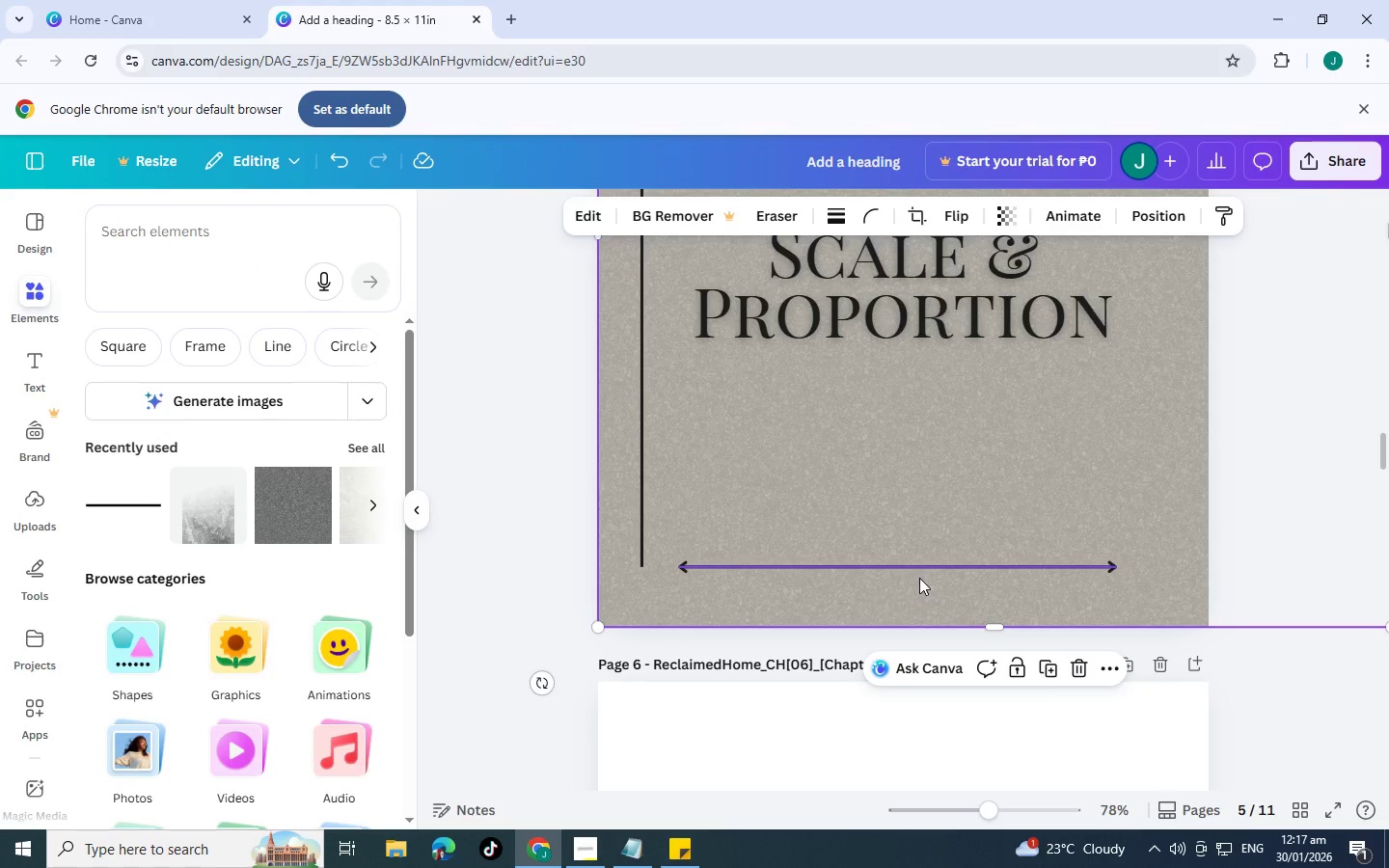 
left_click([906, 575])
 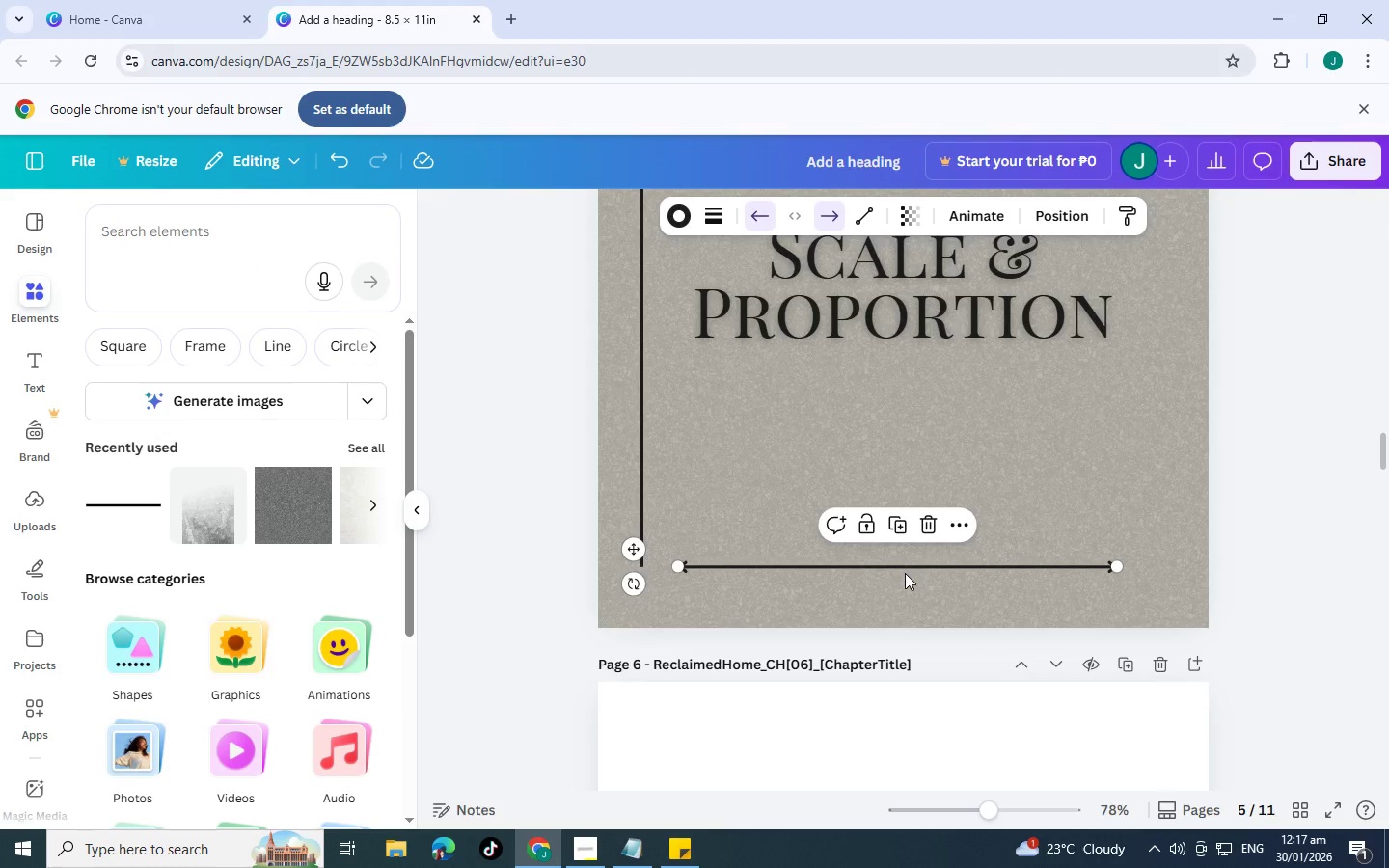 
key(Control+C)
 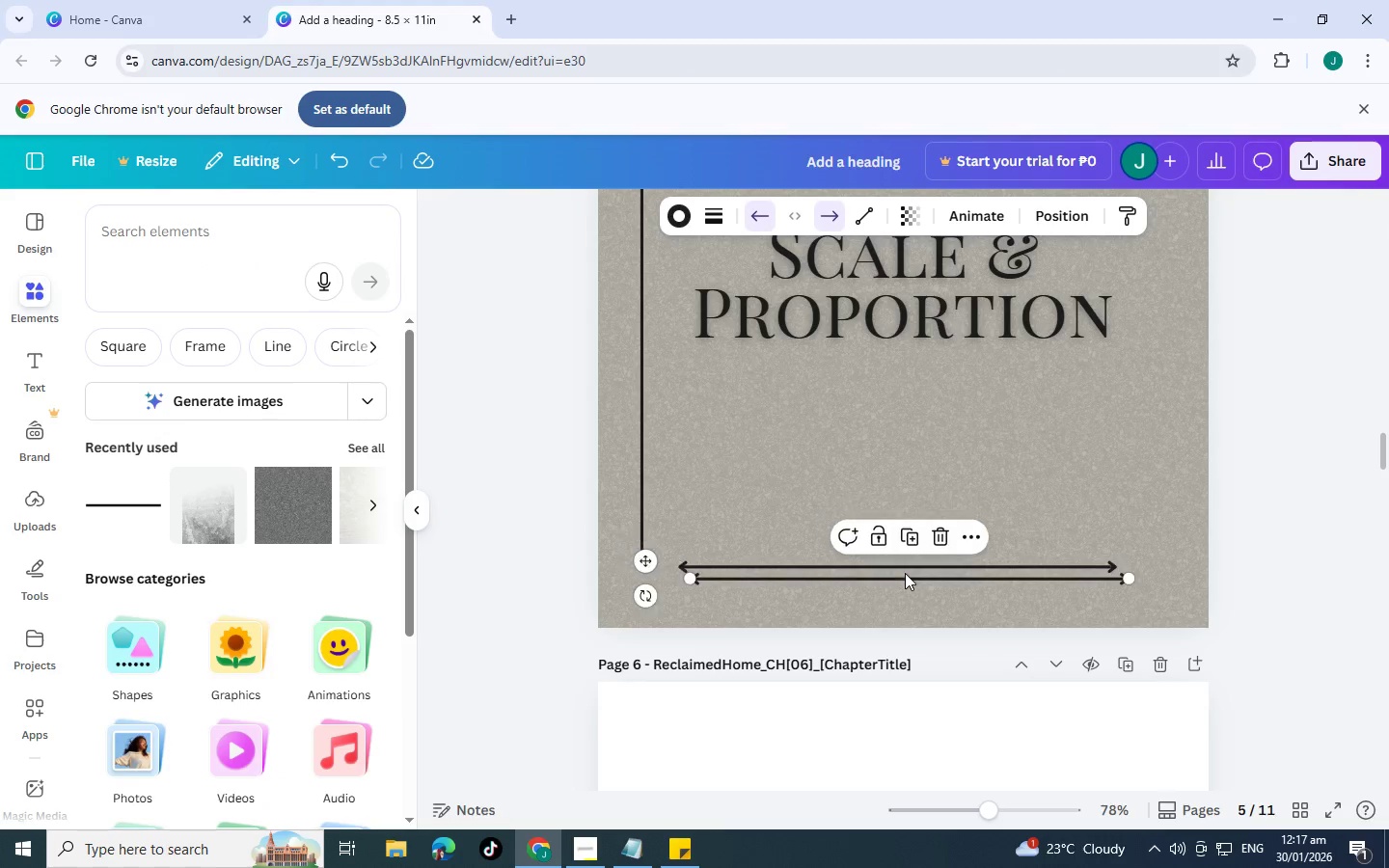 
key(Control+V)
 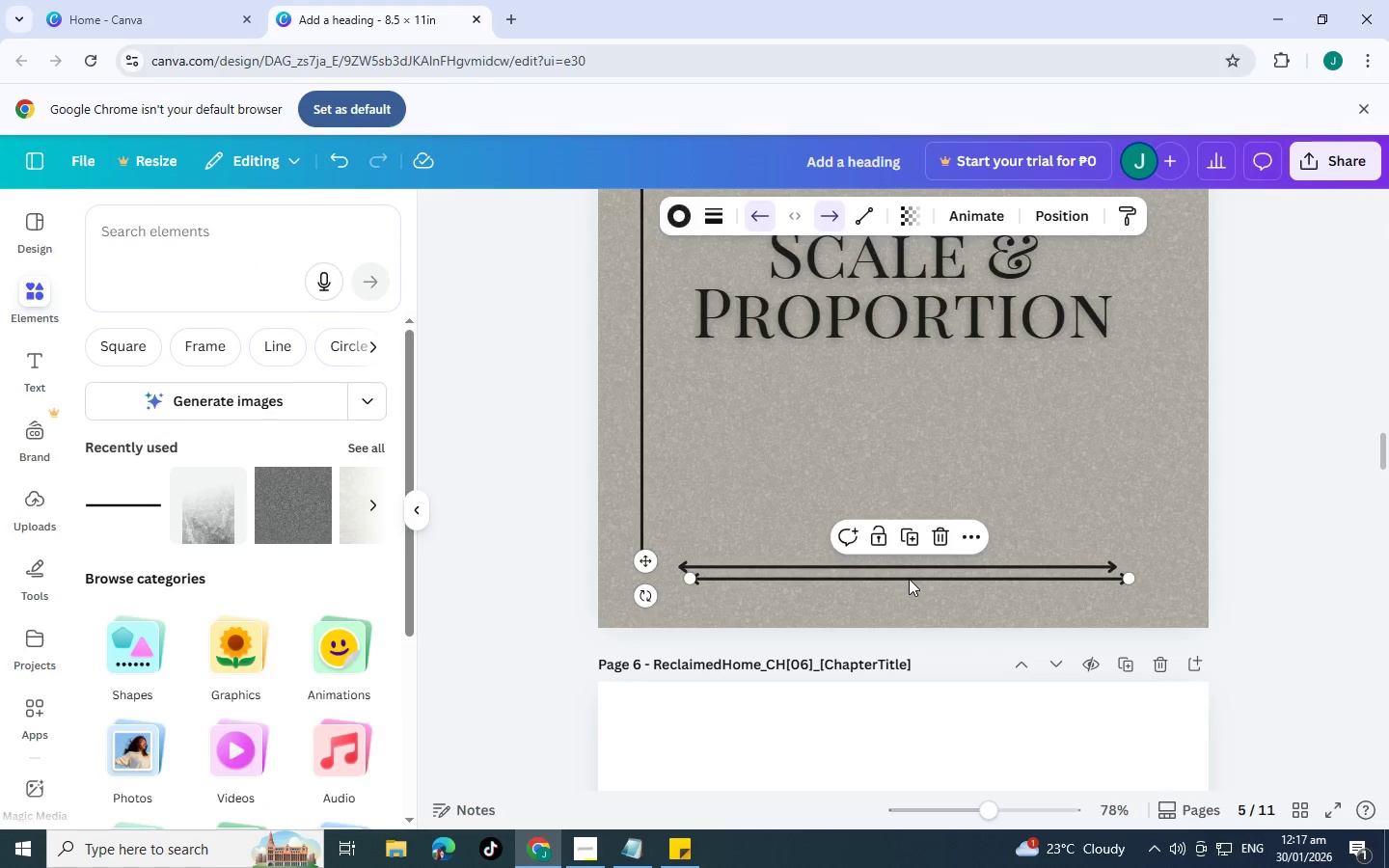 
left_click_drag(start_coordinate=[909, 580], to_coordinate=[841, 453])
 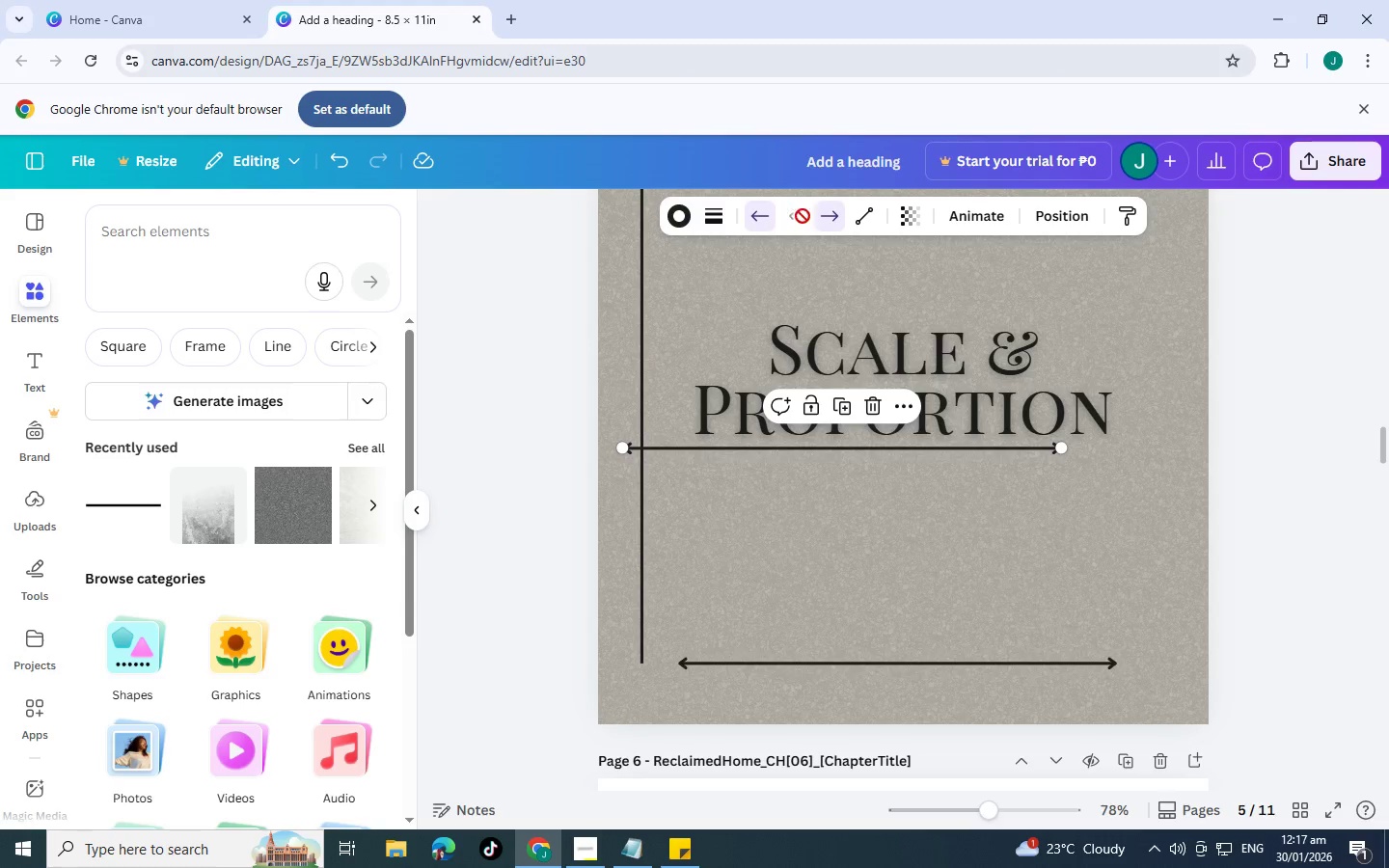 
scroll: coordinate [898, 355], scroll_direction: up, amount: 1.0
 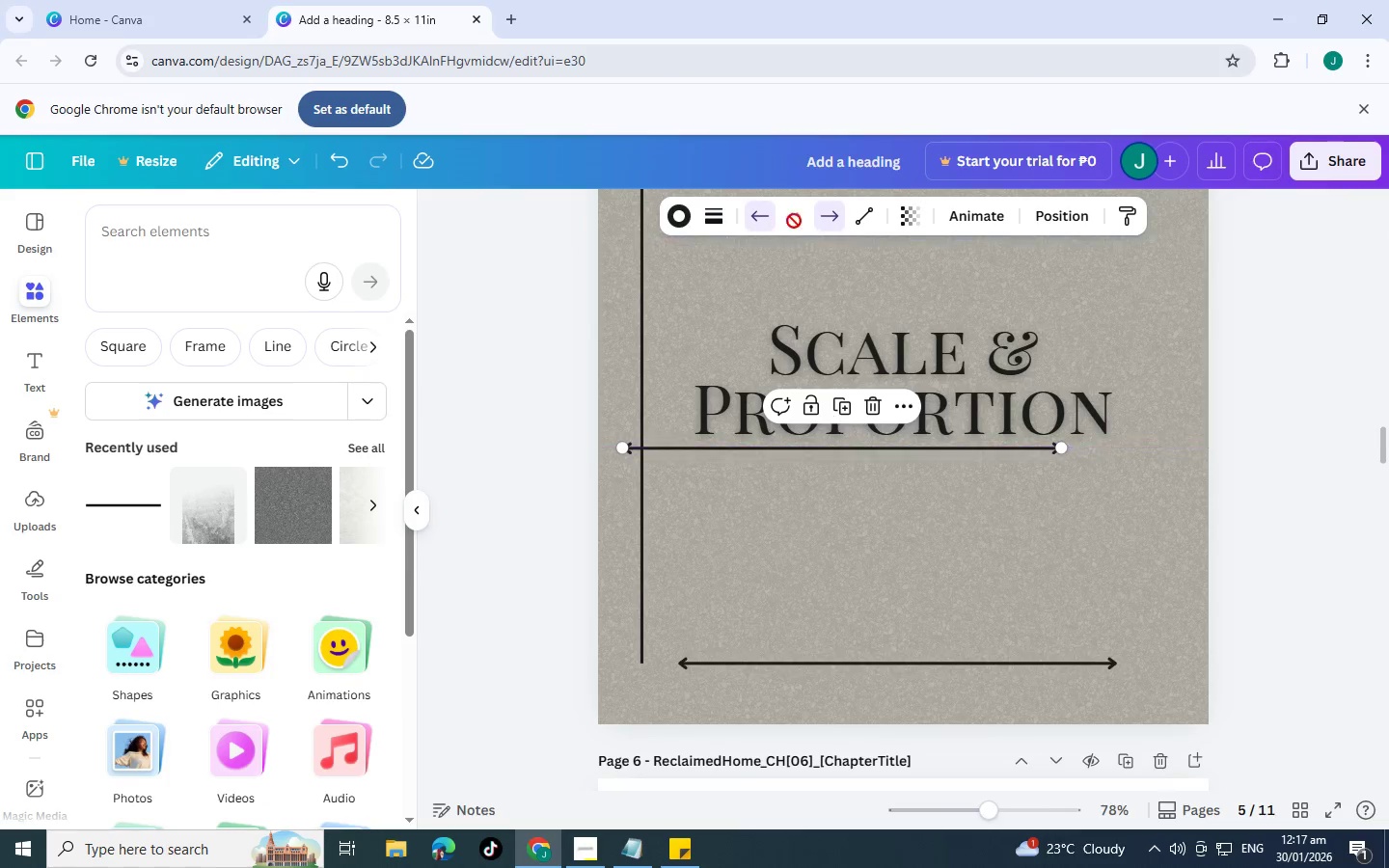 
left_click([829, 217])
 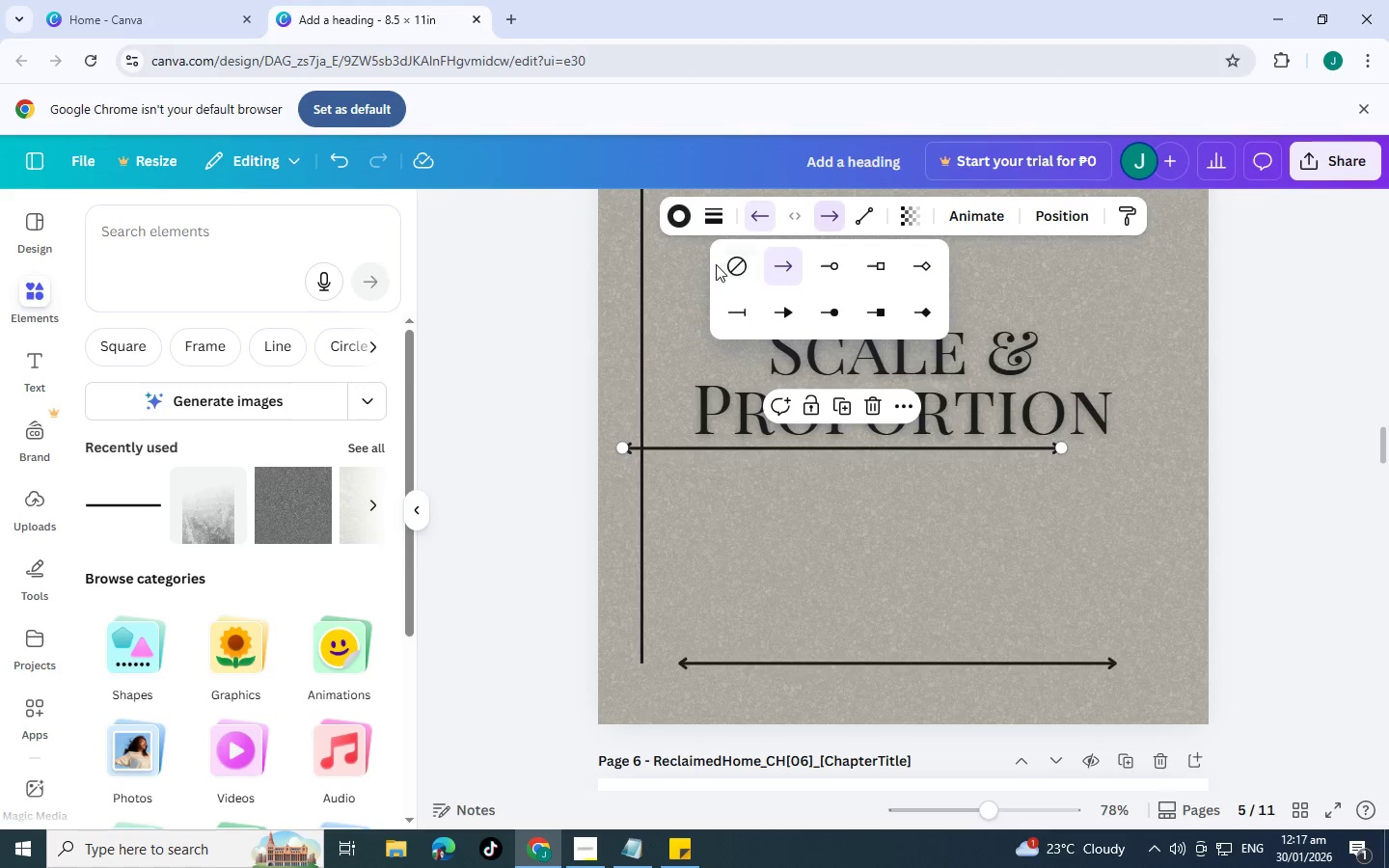 
left_click([738, 264])
 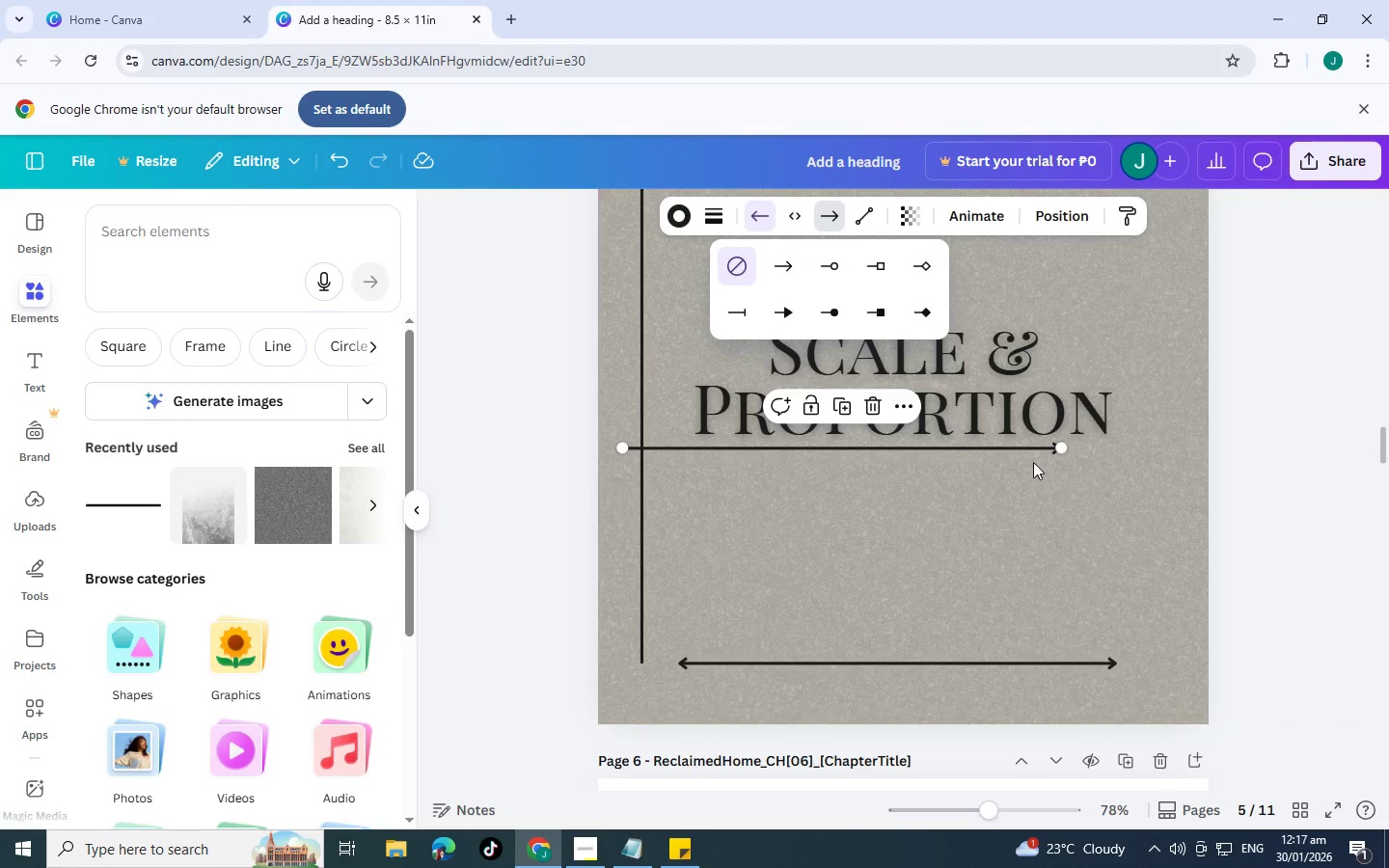 
left_click_drag(start_coordinate=[1059, 449], to_coordinate=[1158, 455])
 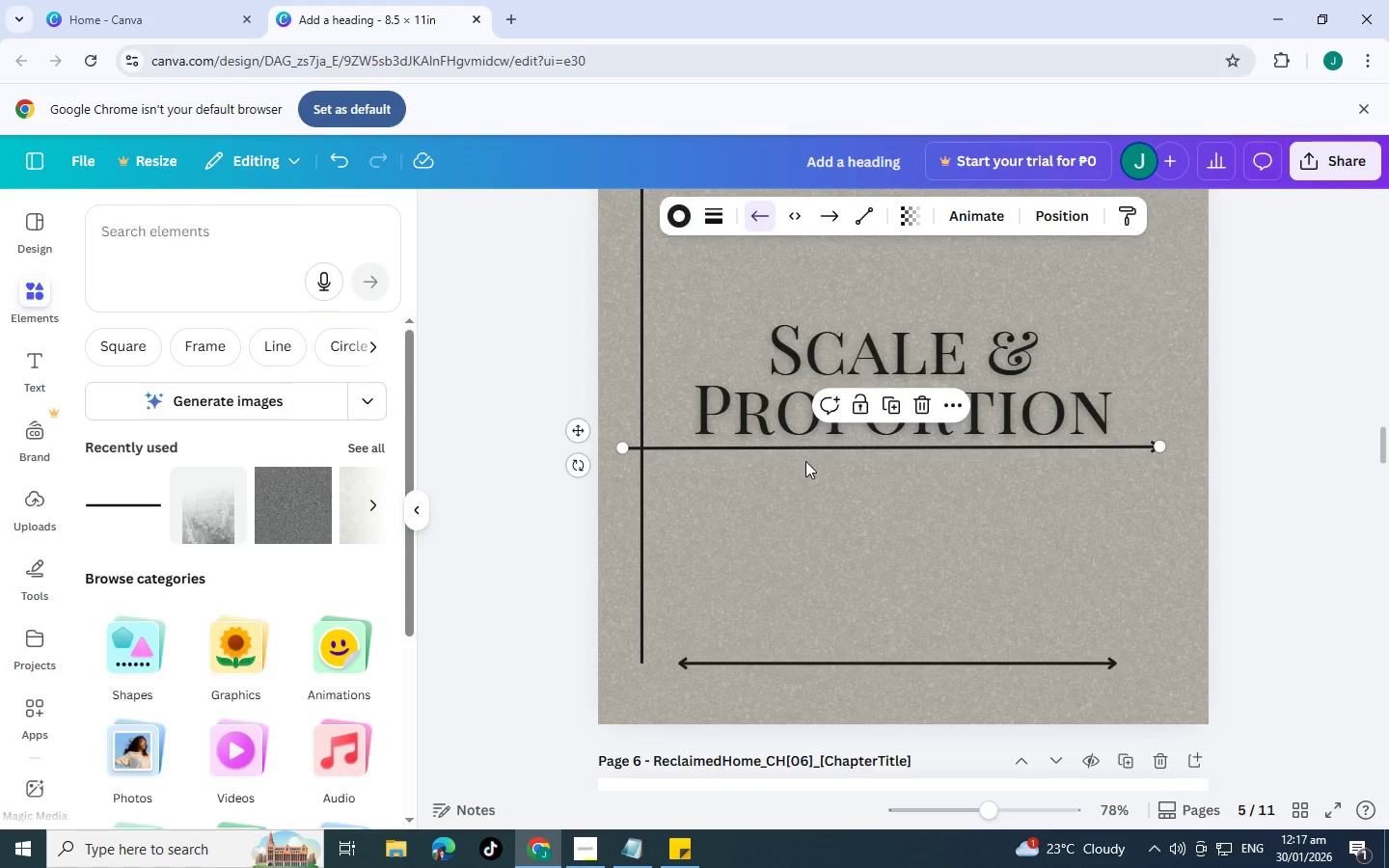 
key(Control+C)
 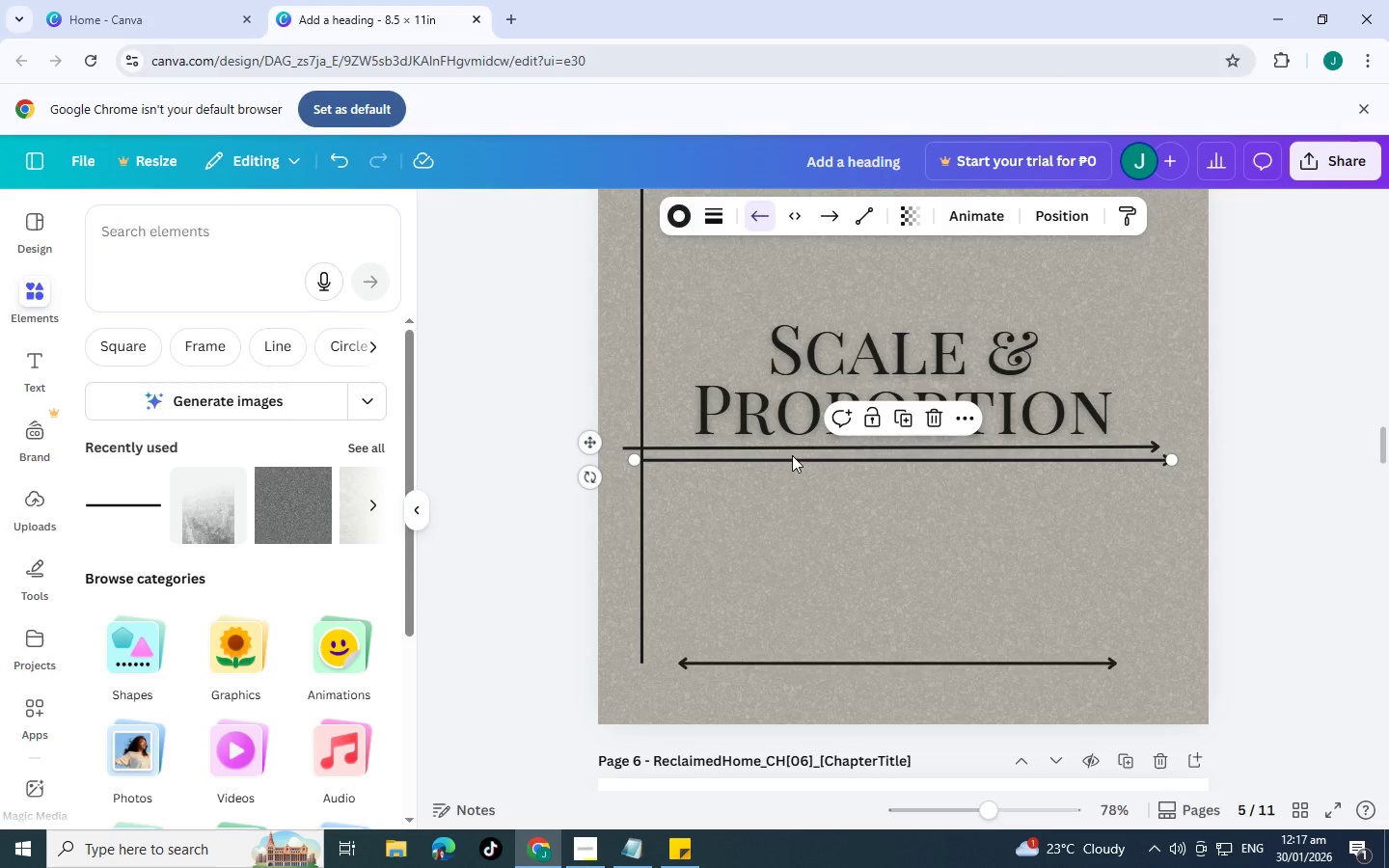 
key(Control+V)
 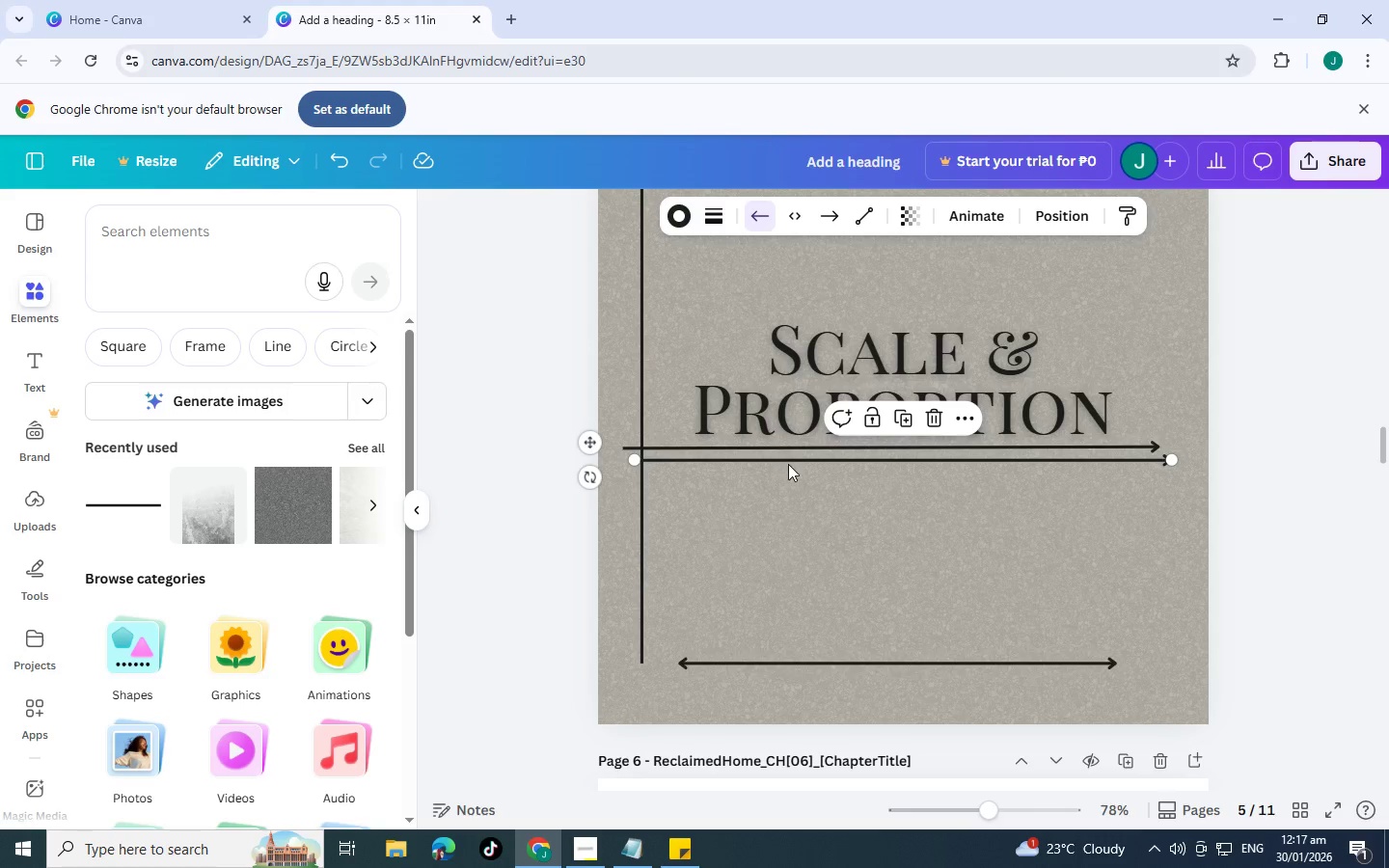 
left_click_drag(start_coordinate=[795, 468], to_coordinate=[1319, 454])
 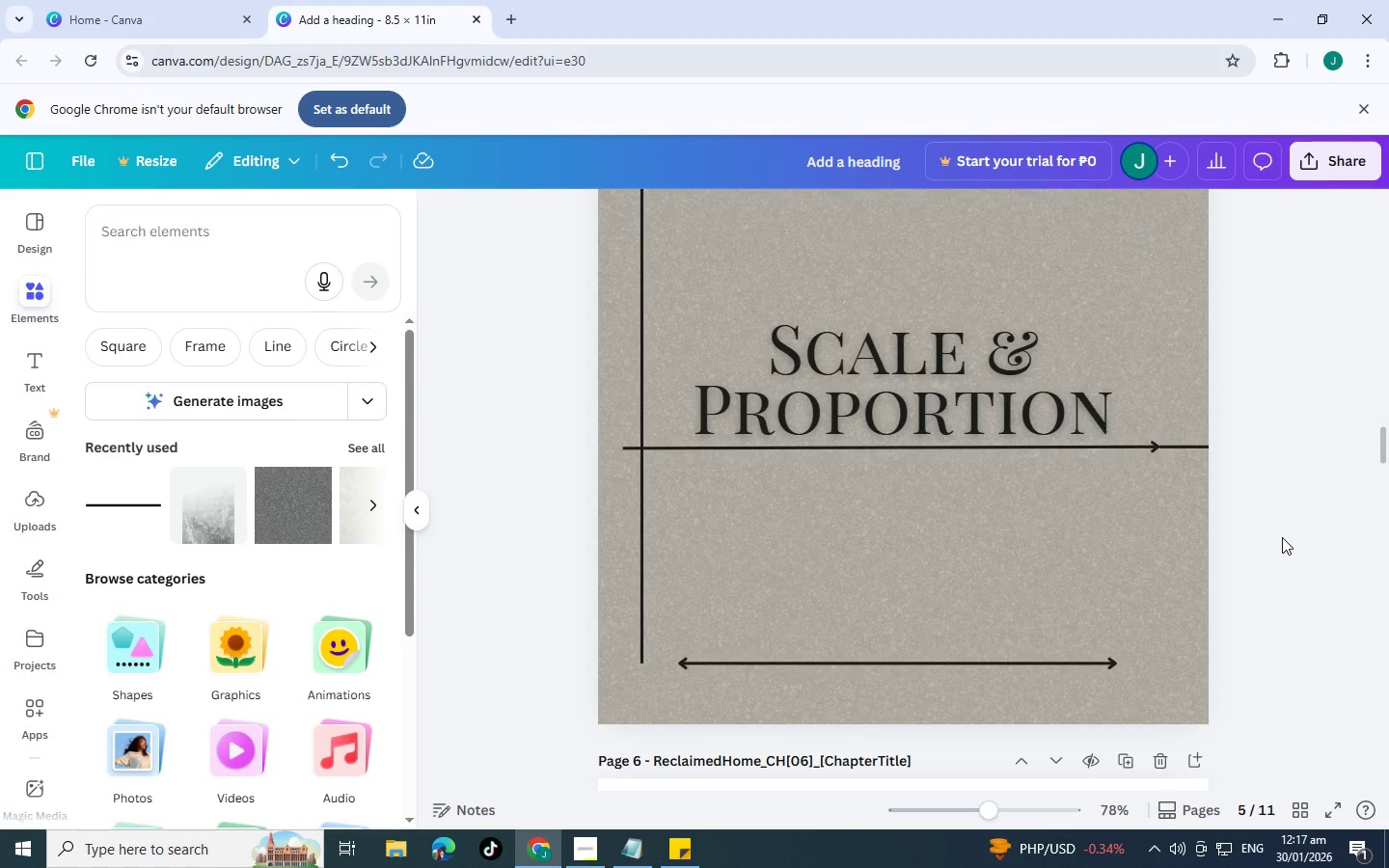 
hold_key(key=ControlLeft, duration=1.3)
 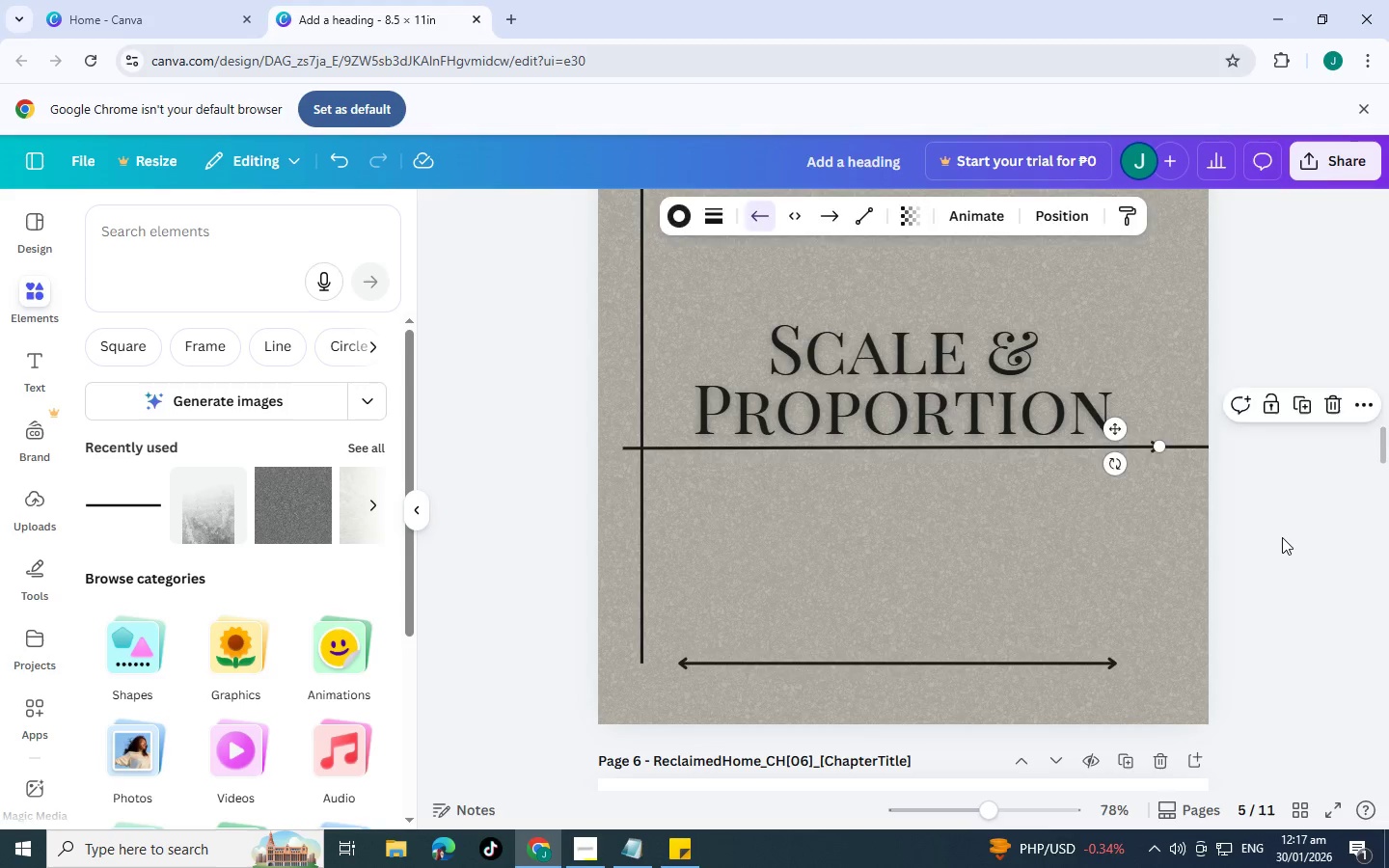 
hold_key(key=ControlLeft, duration=3.45)
left_click([1282, 537])
 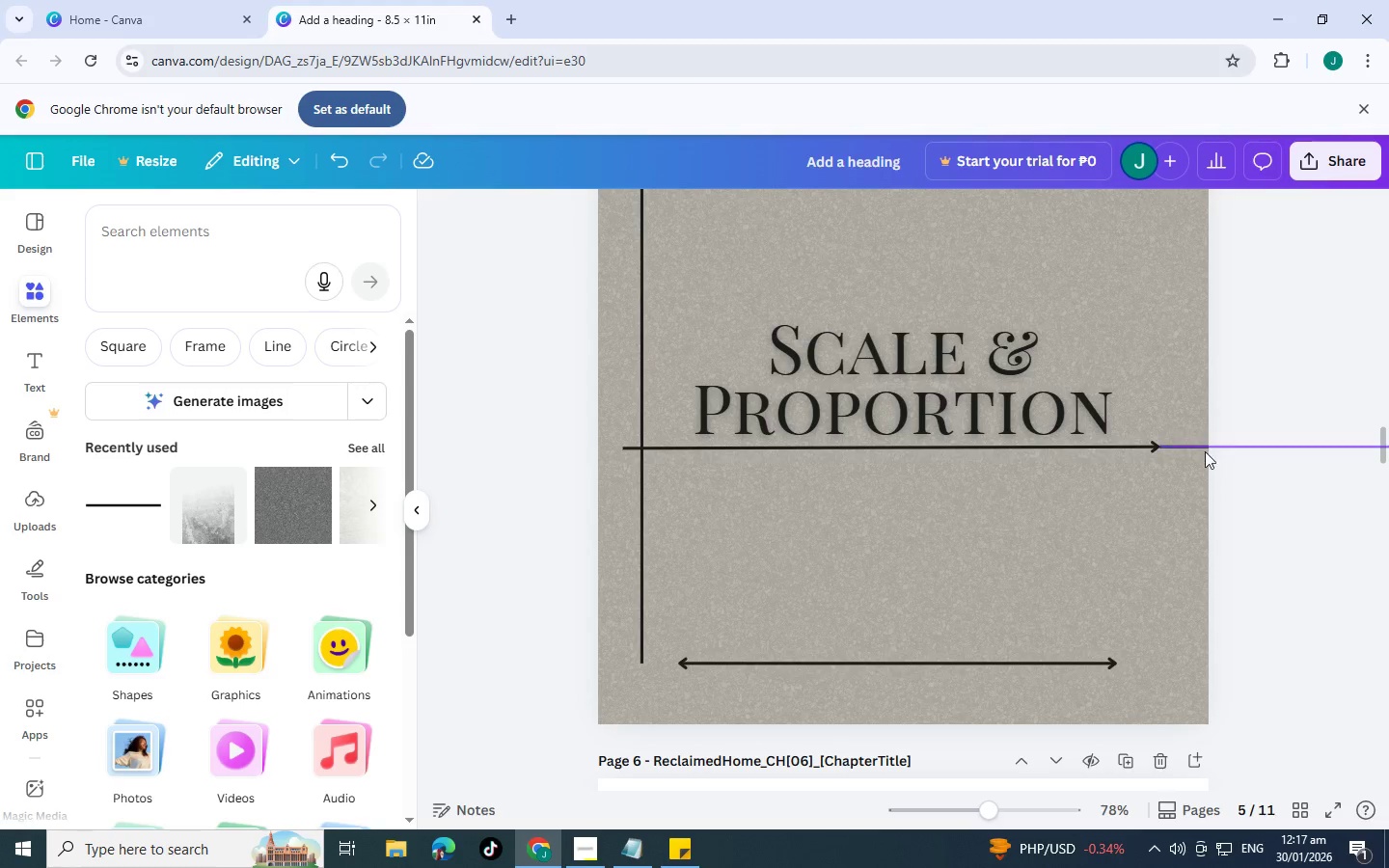 
scroll: coordinate [1268, 564], scroll_direction: up, amount: 1.0
 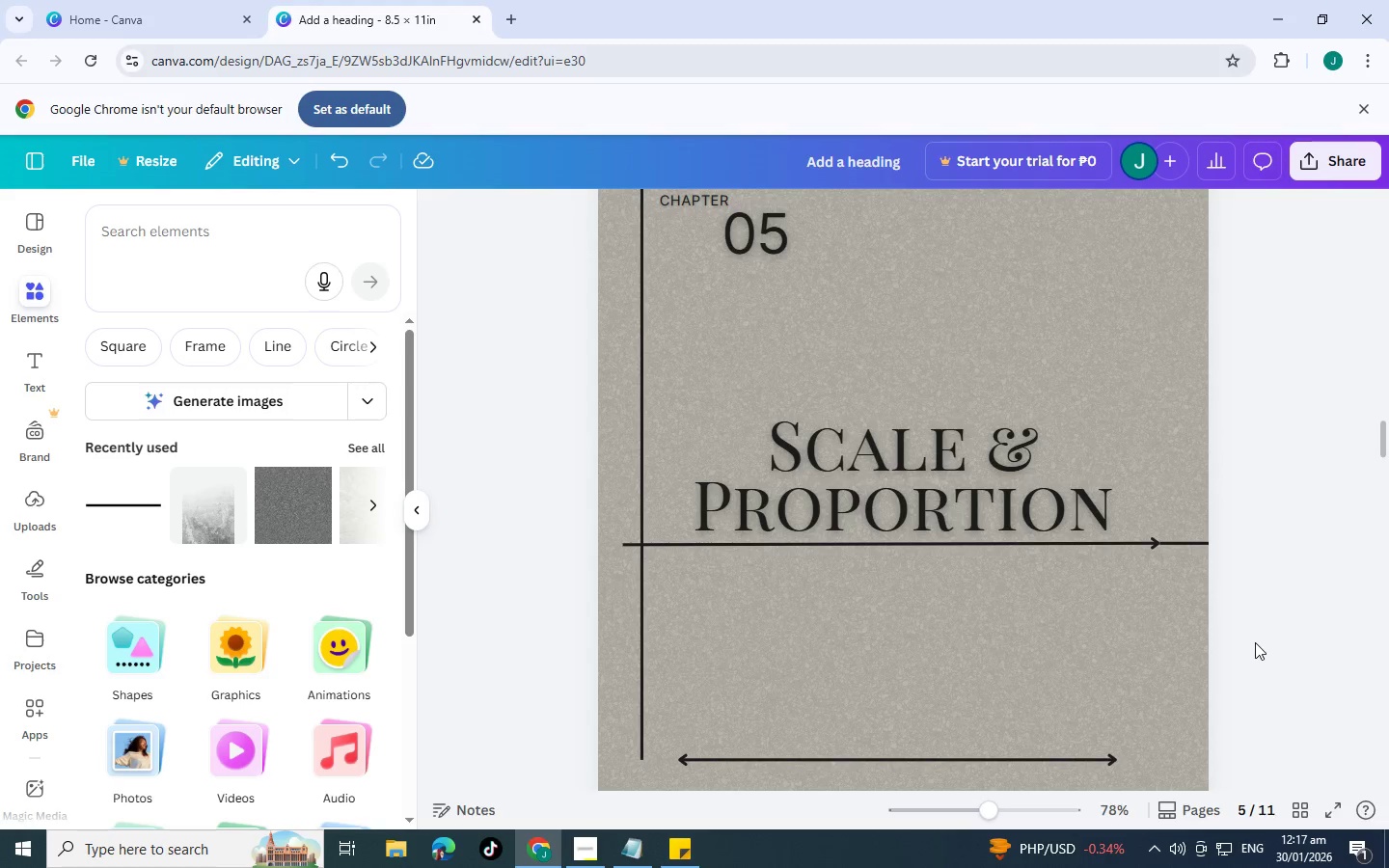 
hold_key(key=ControlLeft, duration=0.52)
 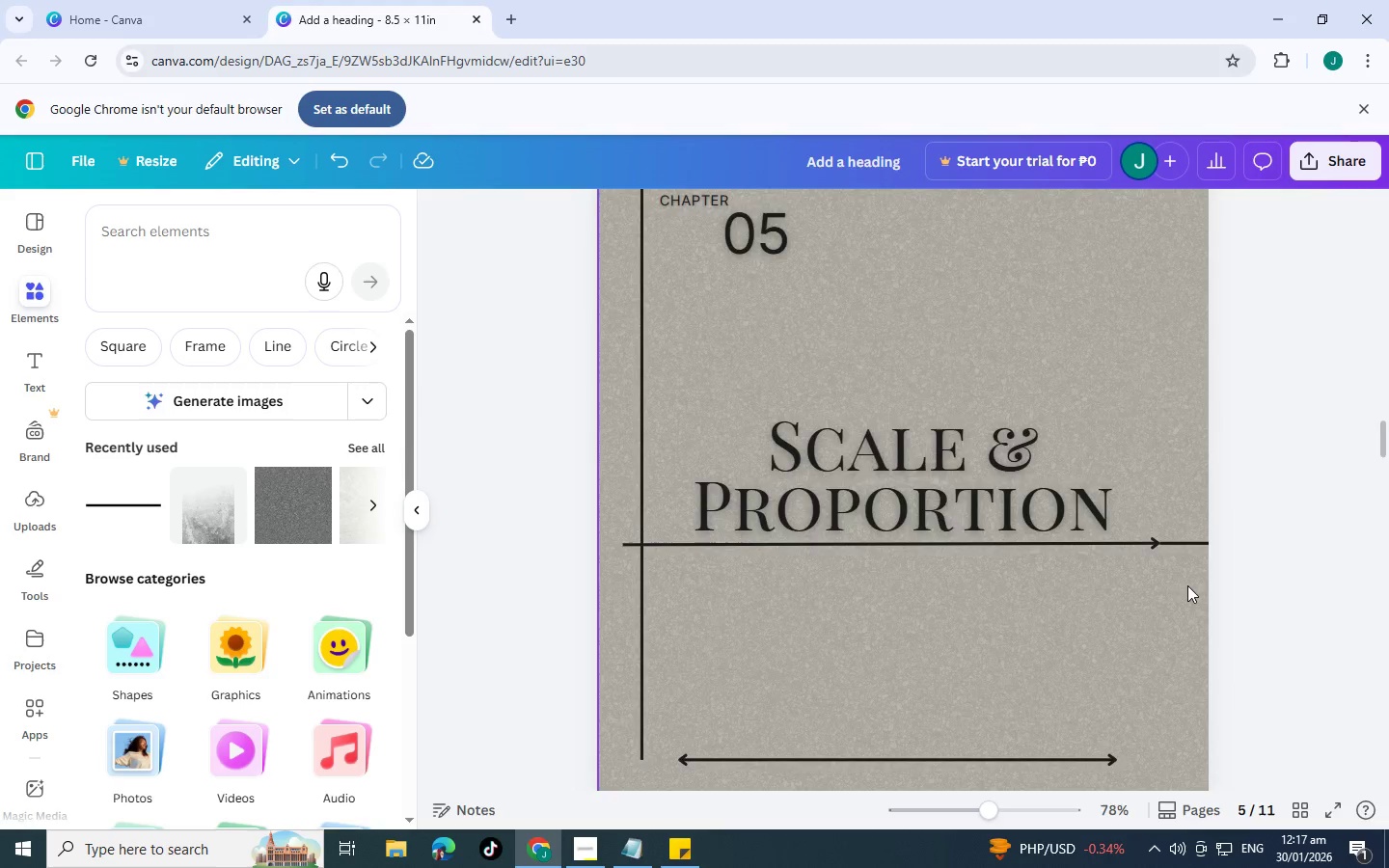 
scroll: coordinate [1187, 585], scroll_direction: up, amount: 2.0
 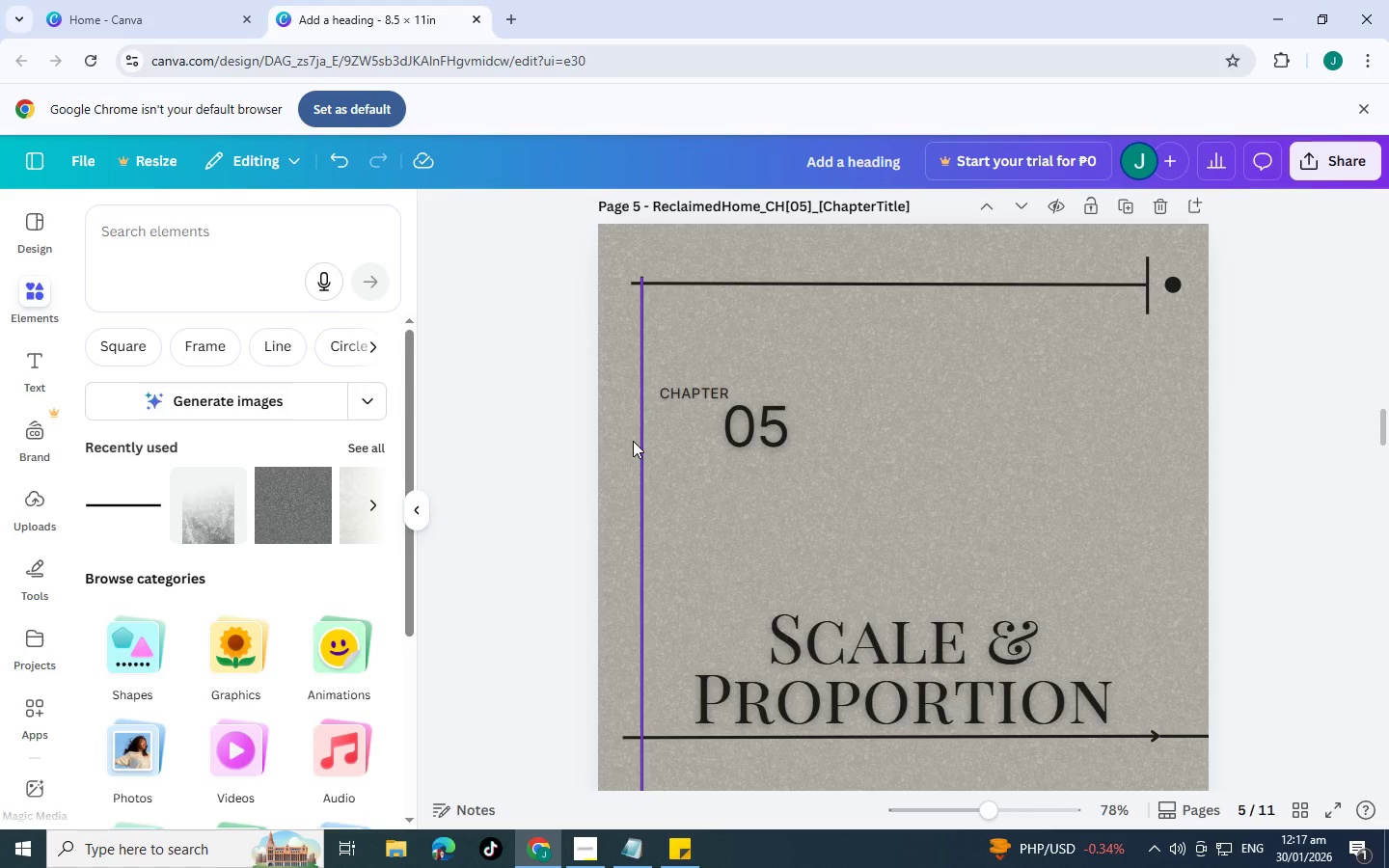 
left_click([633, 441])
 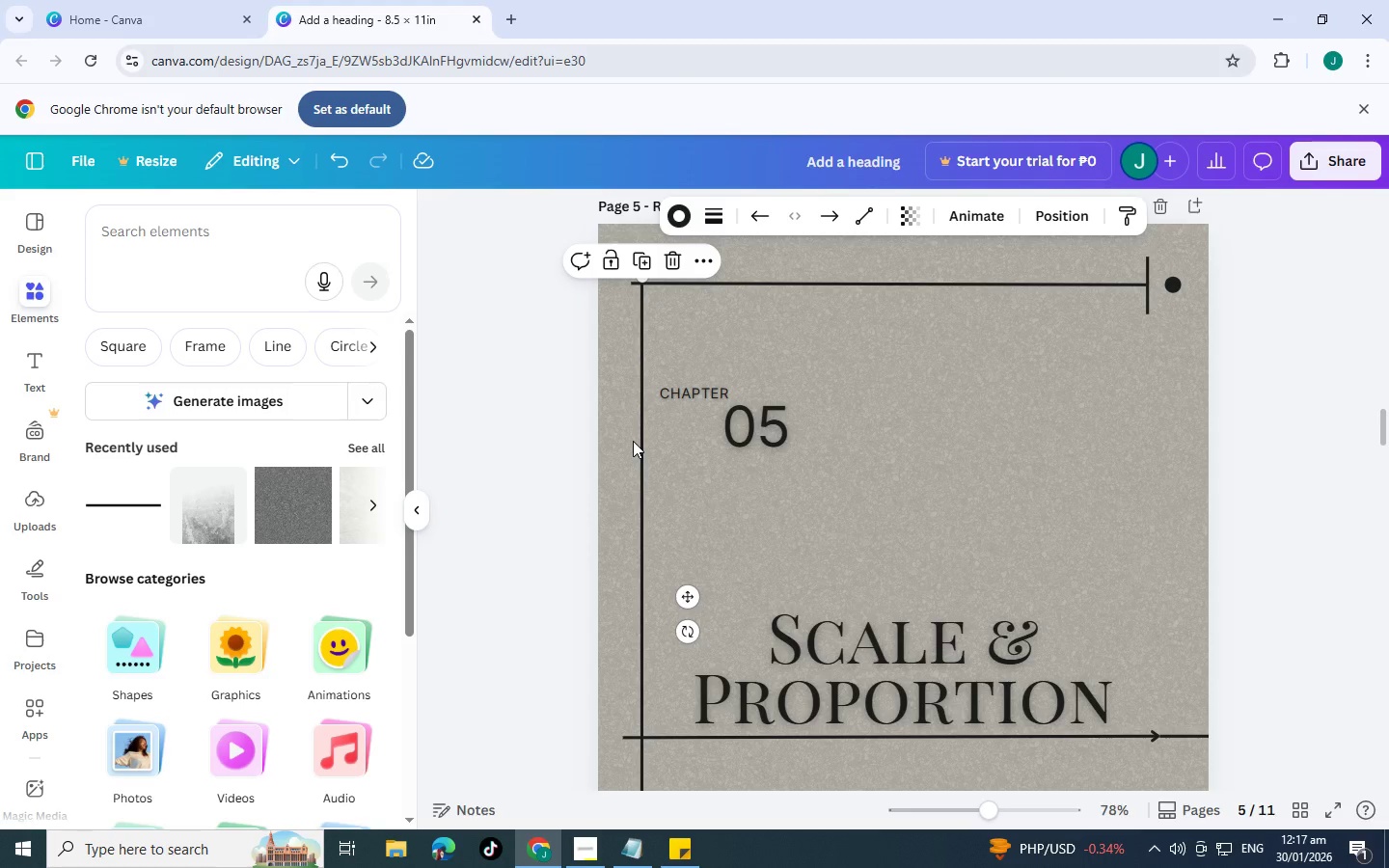 
key(Control+C)
 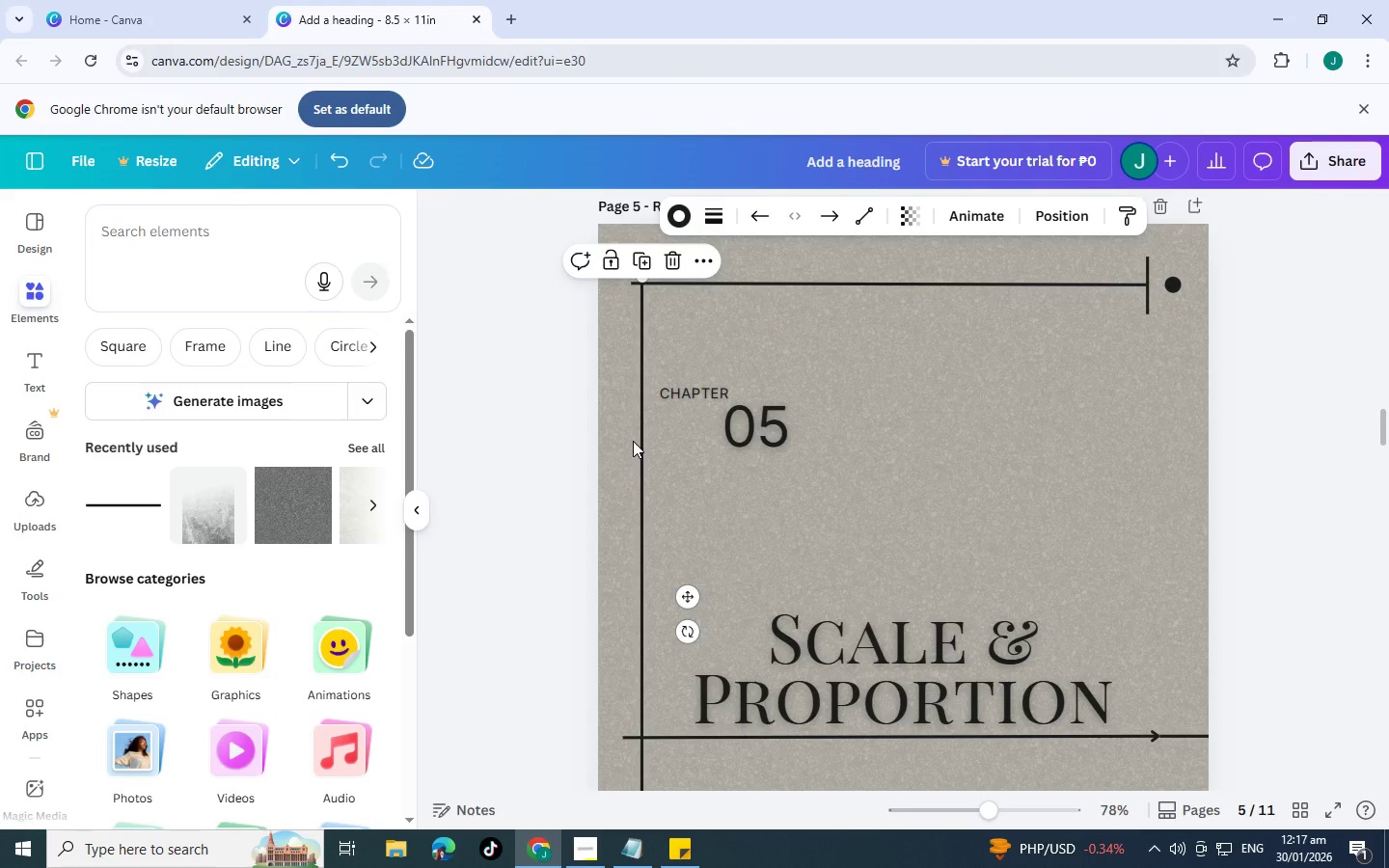 
key(Control+V)
 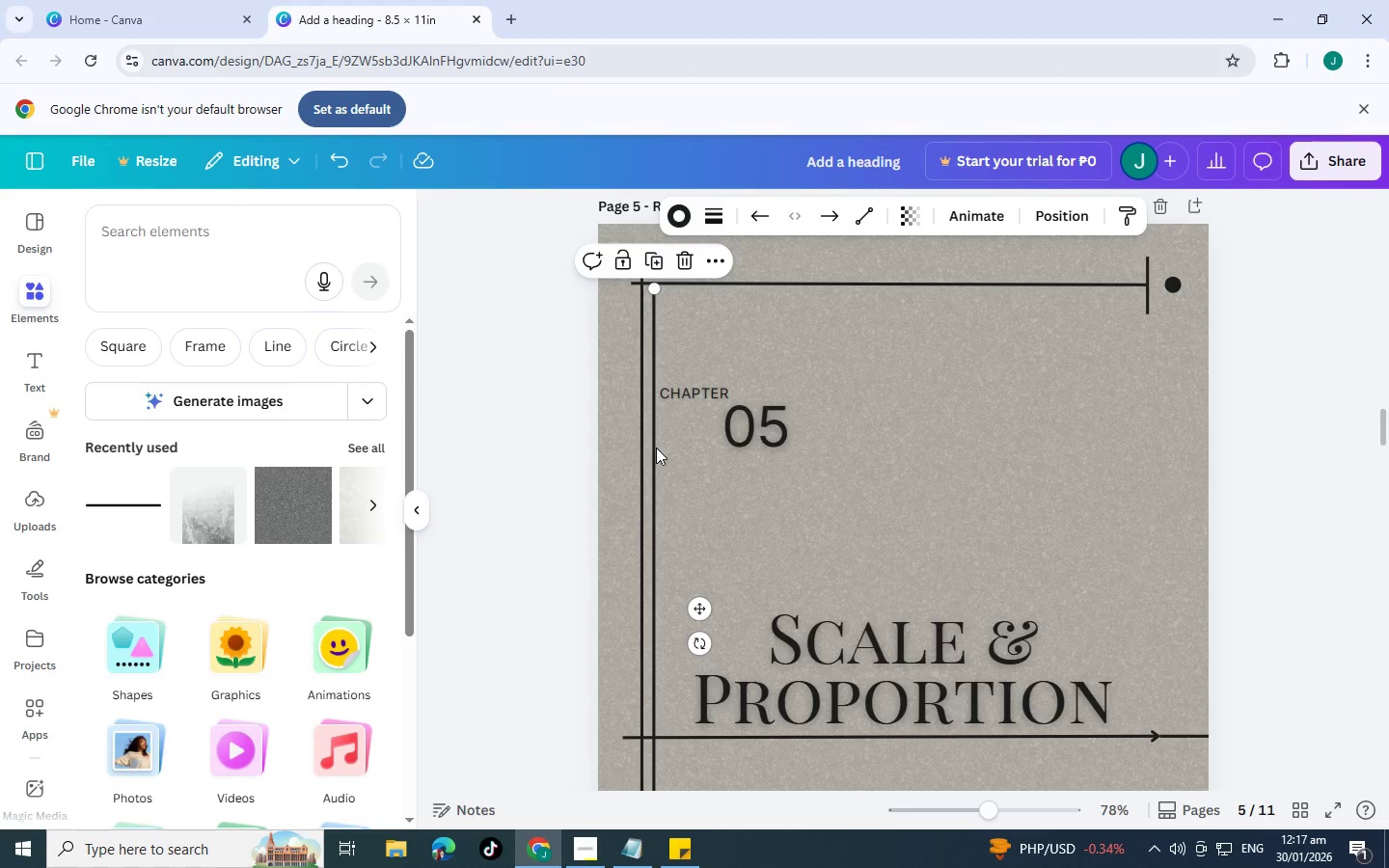 
left_click_drag(start_coordinate=[656, 448], to_coordinate=[1147, 525])
 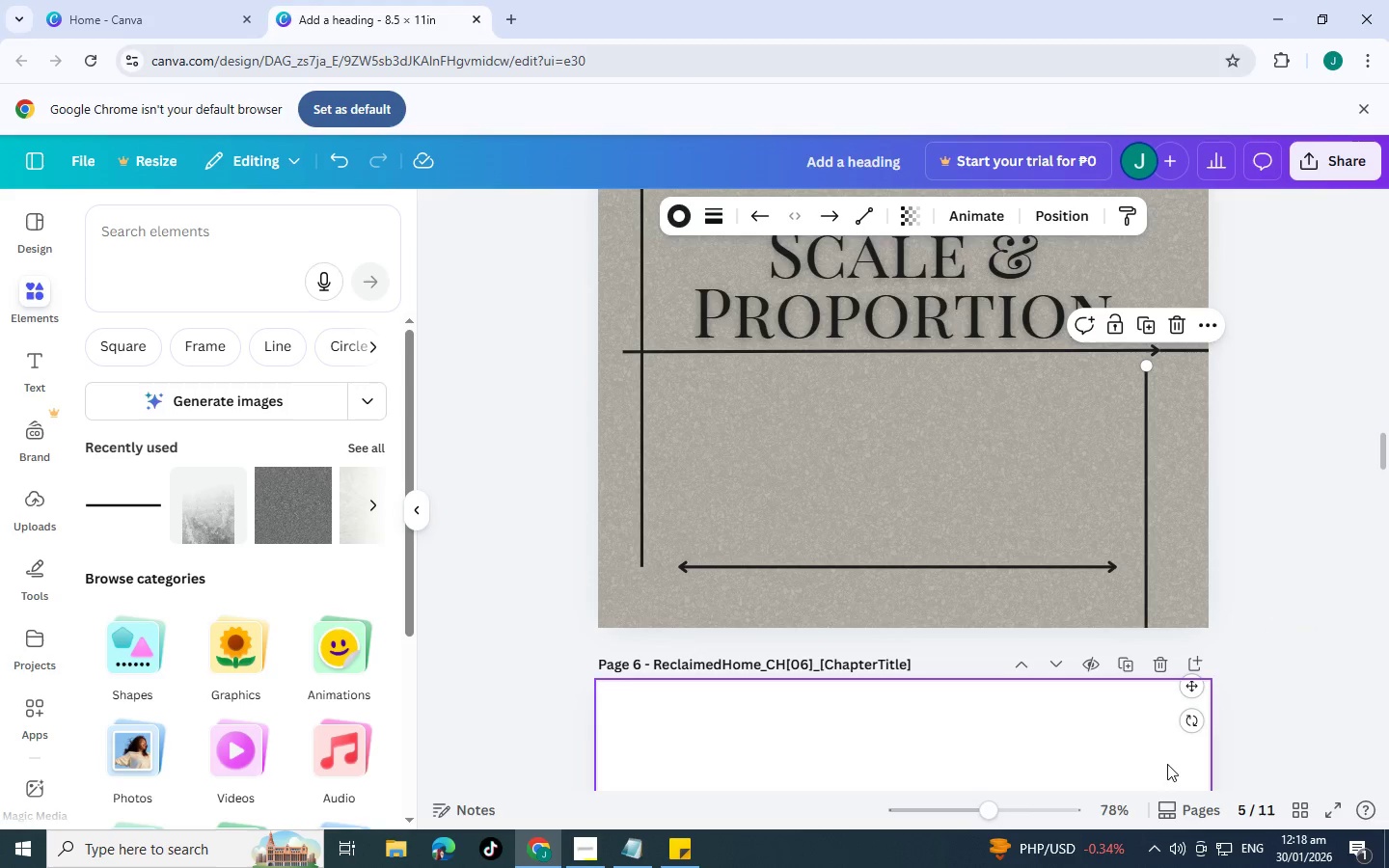 
scroll: coordinate [1208, 582], scroll_direction: down, amount: 6.0
 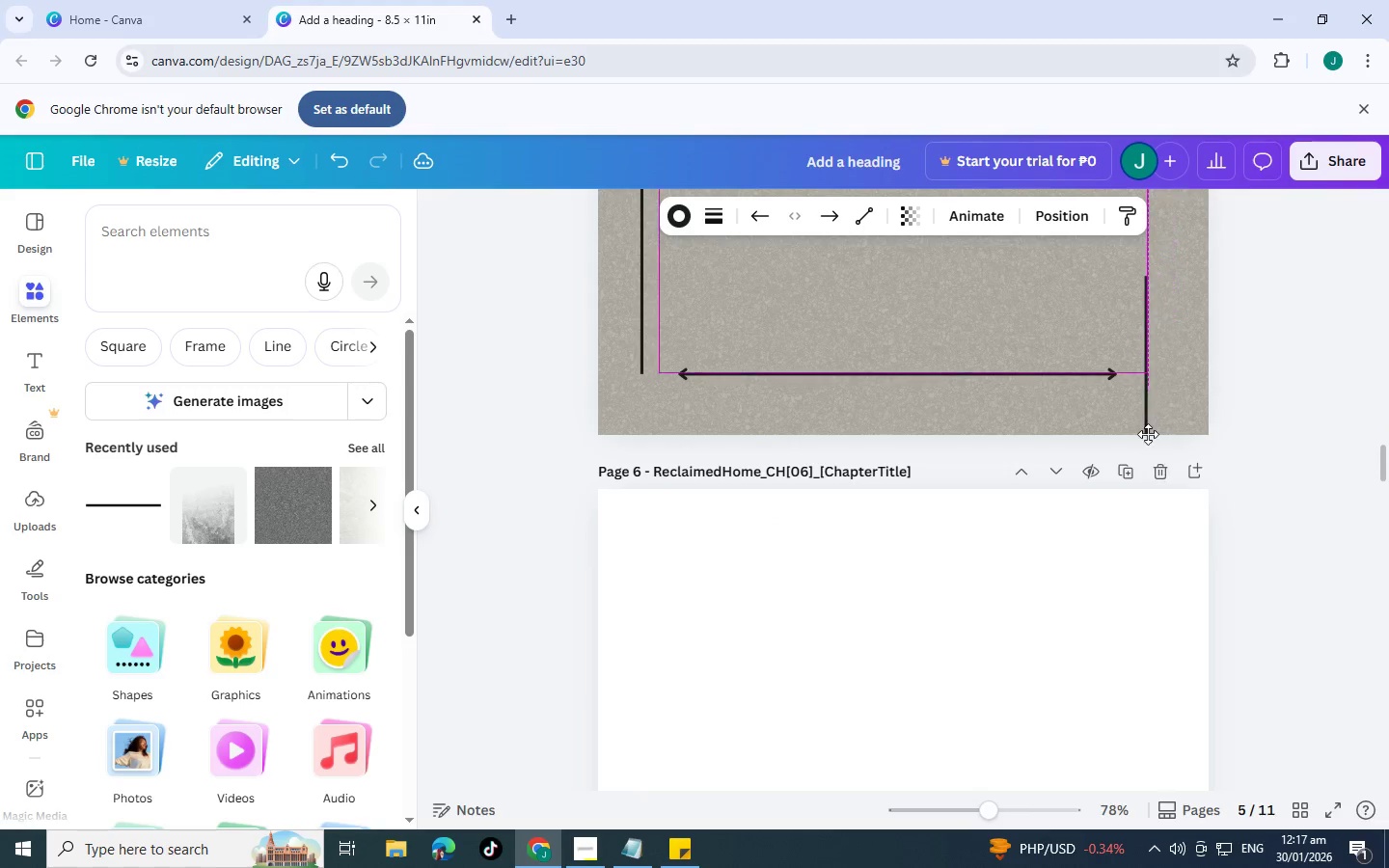 
scroll: coordinate [1148, 434], scroll_direction: up, amount: 2.0
 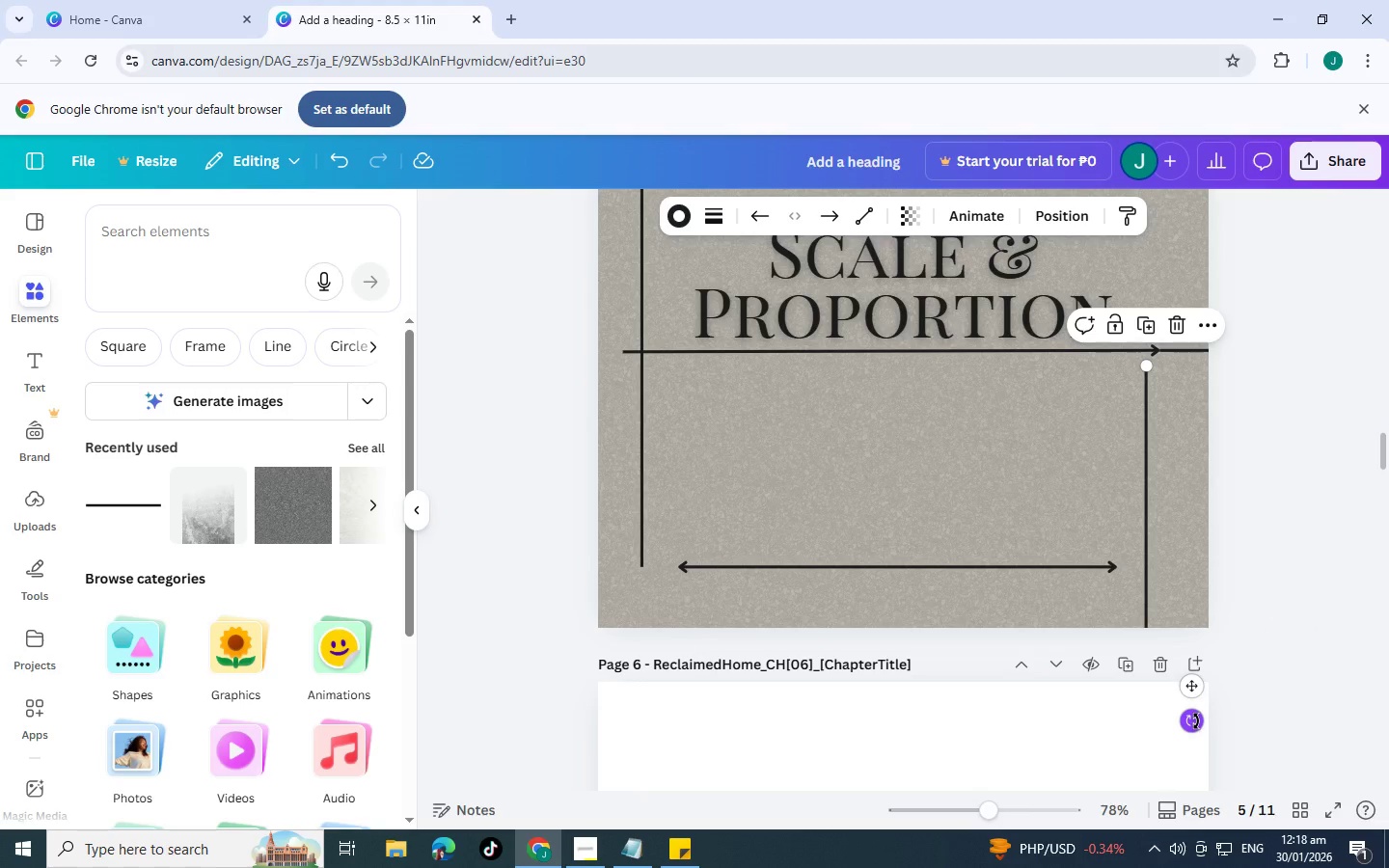 
scroll: coordinate [1148, 633], scroll_direction: down, amount: 4.0
 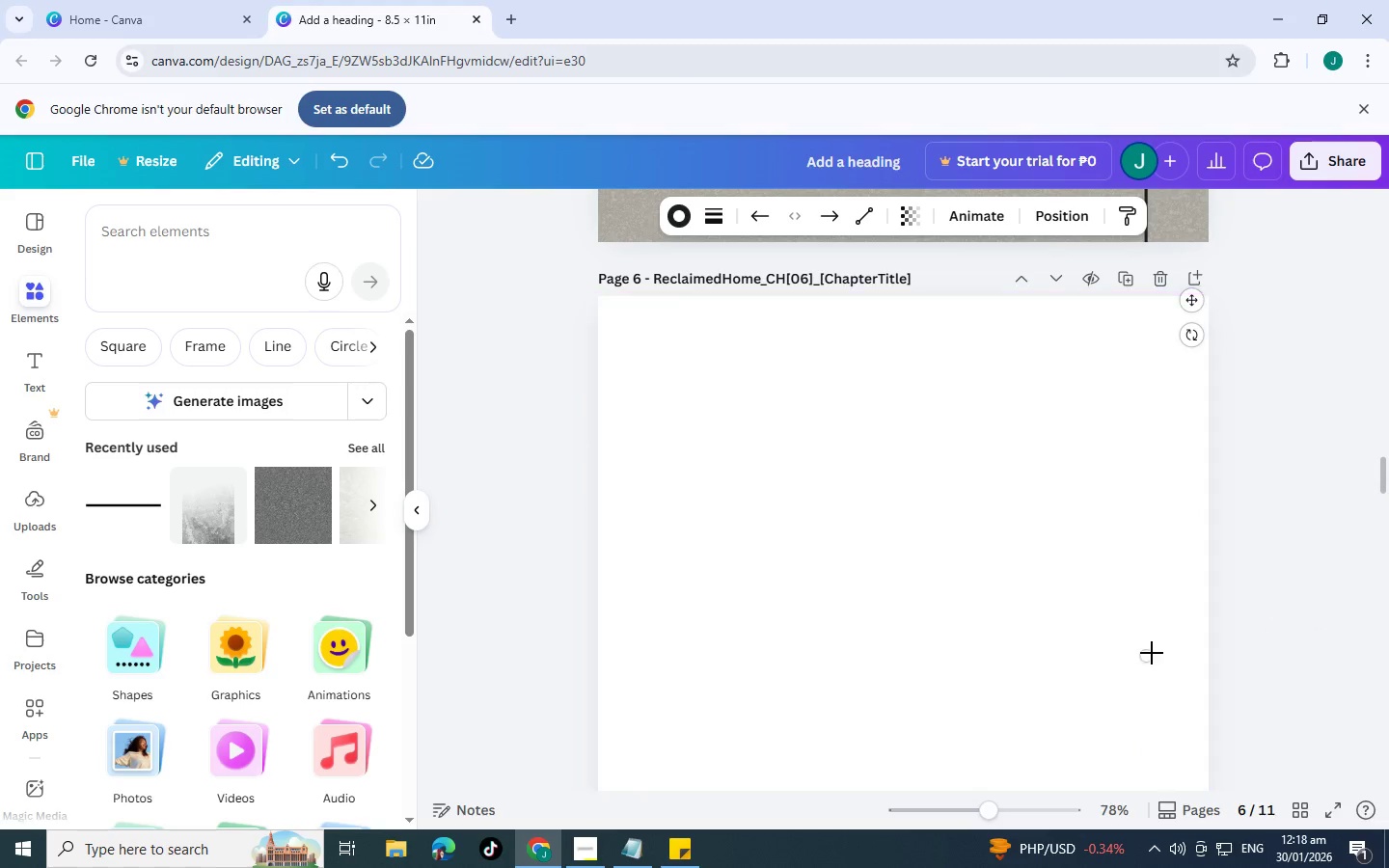 
left_click_drag(start_coordinate=[1151, 654], to_coordinate=[1150, 496])
 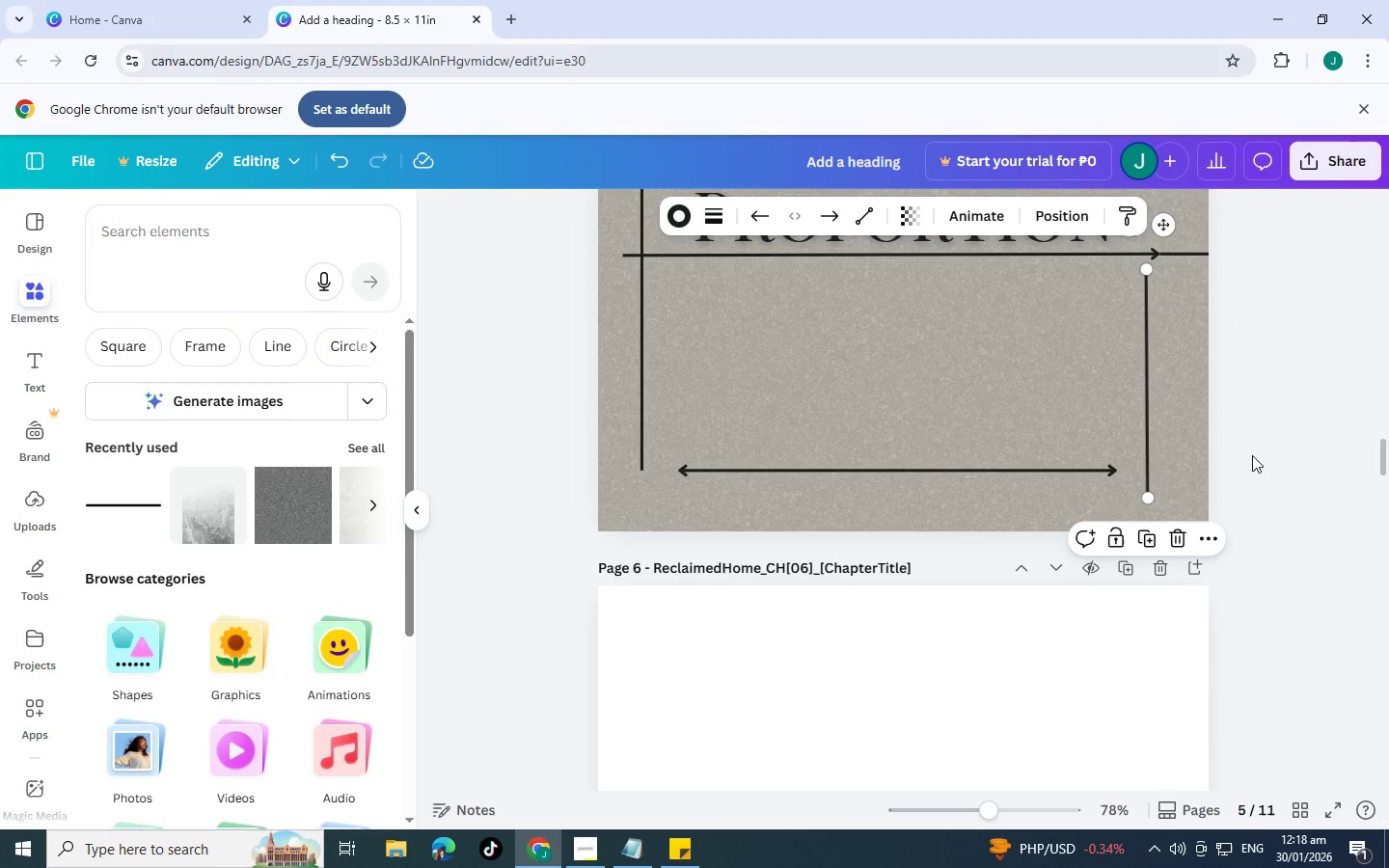 
scroll: coordinate [1150, 454], scroll_direction: up, amount: 3.0
 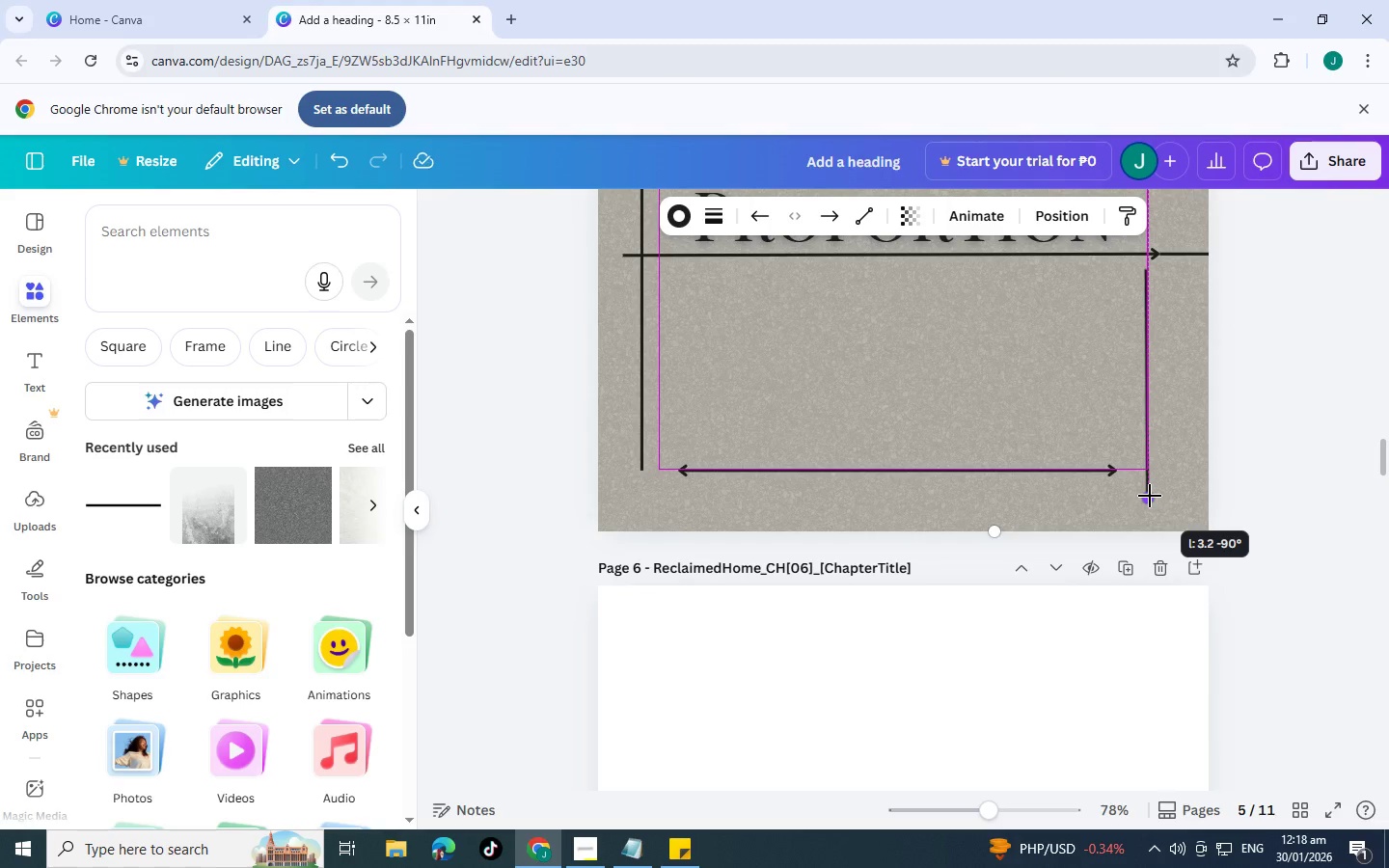 
key(Control+C)
 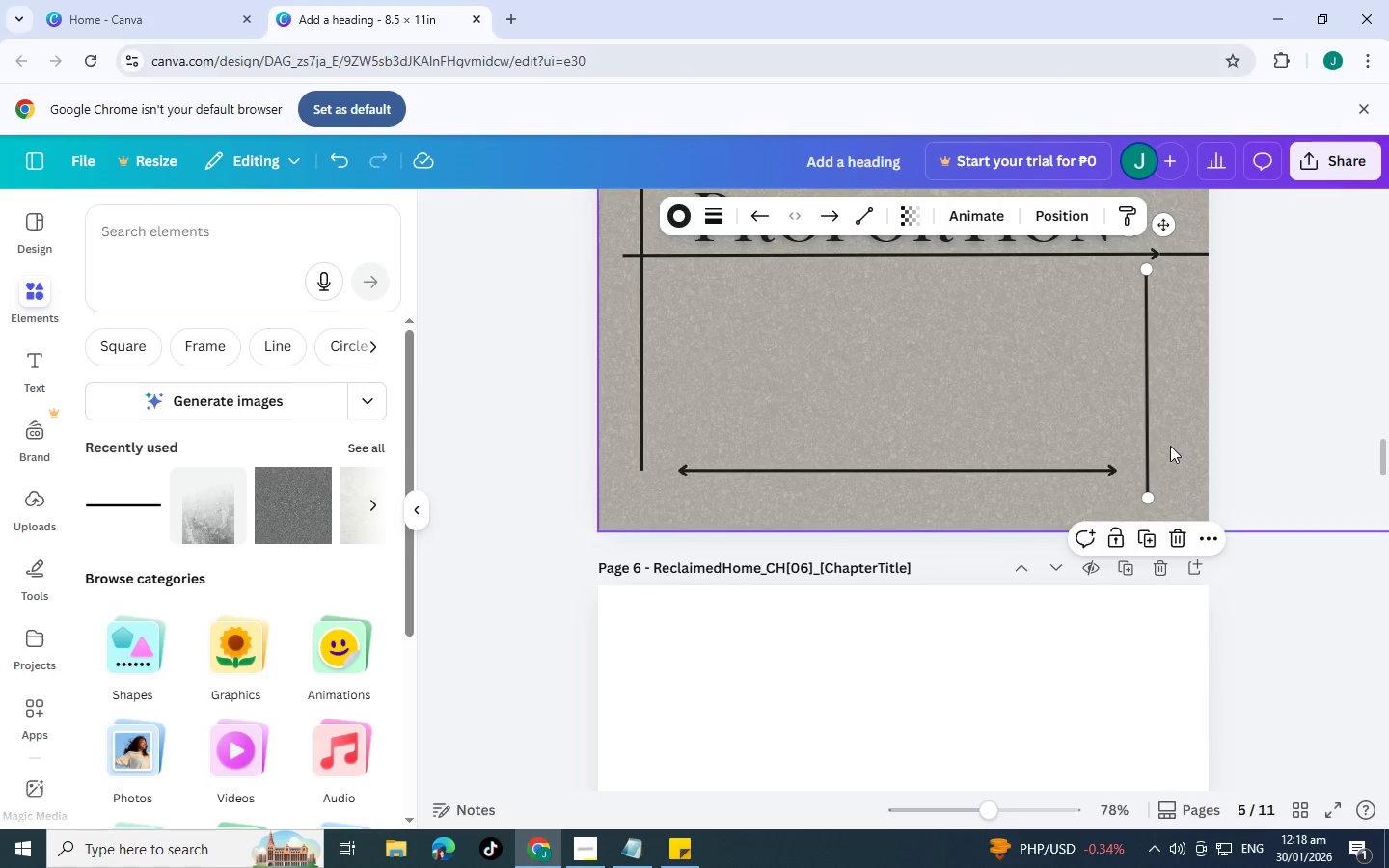 
key(Control+V)
 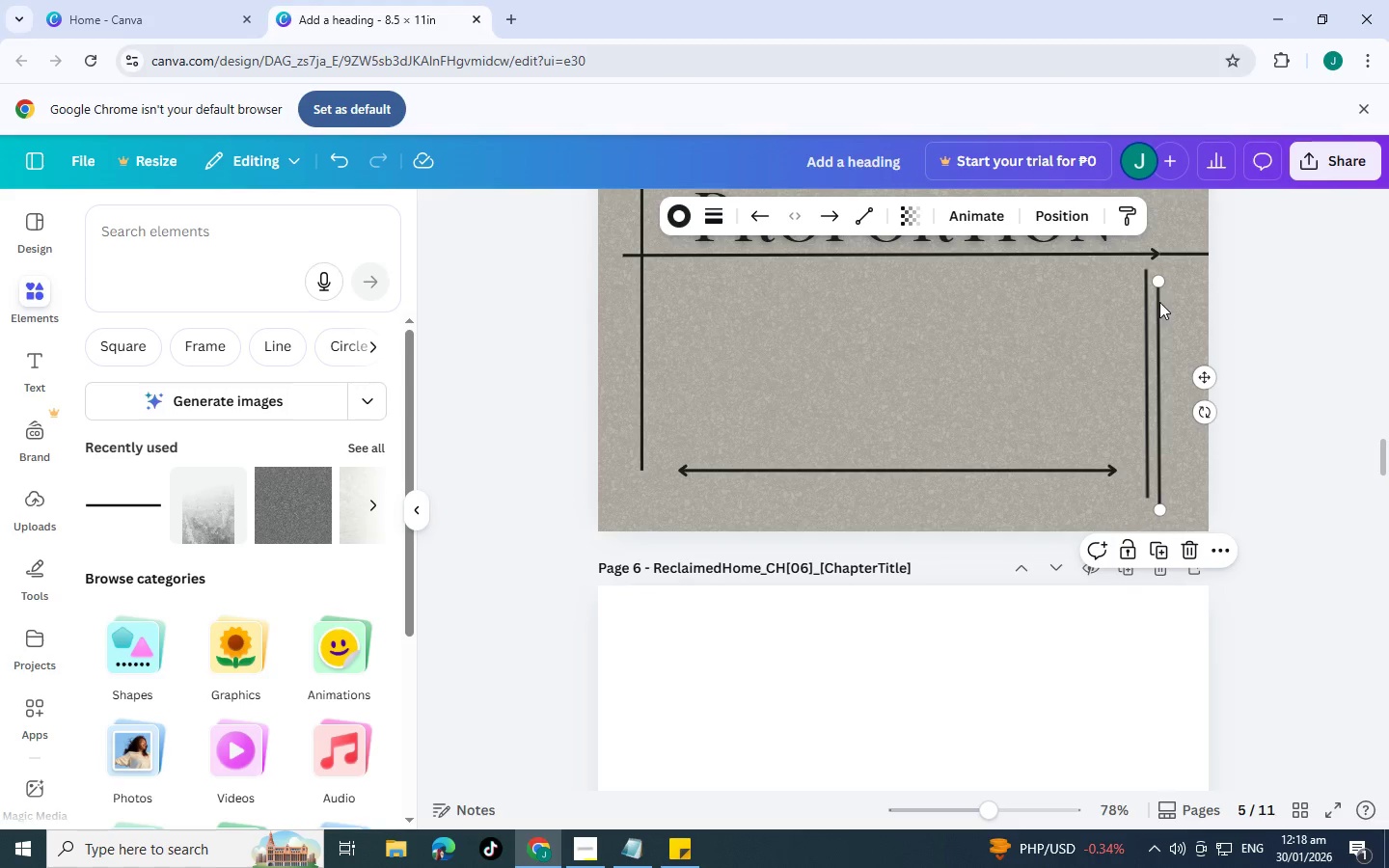 
key(Control+Z)
 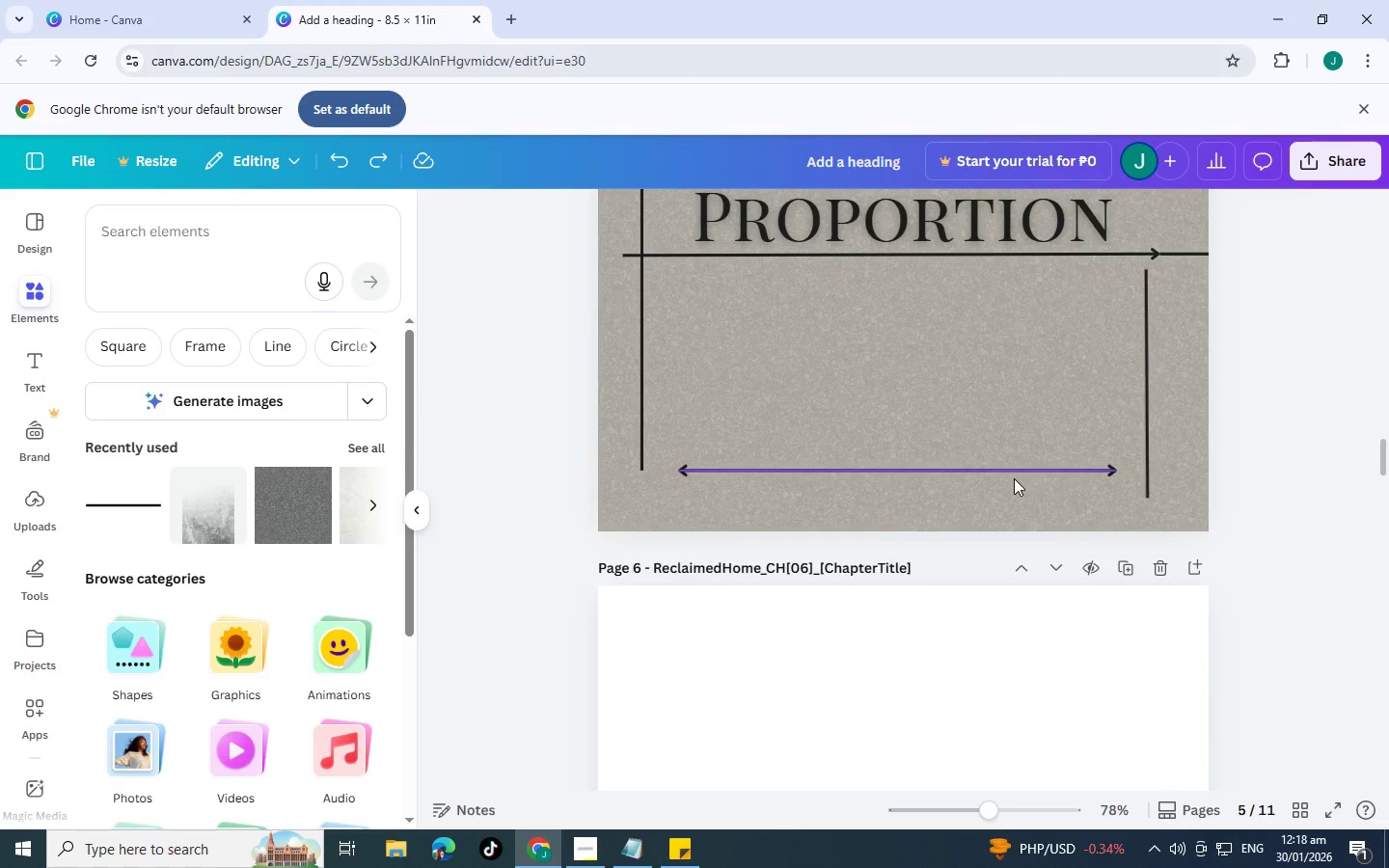 
left_click([1014, 478])
 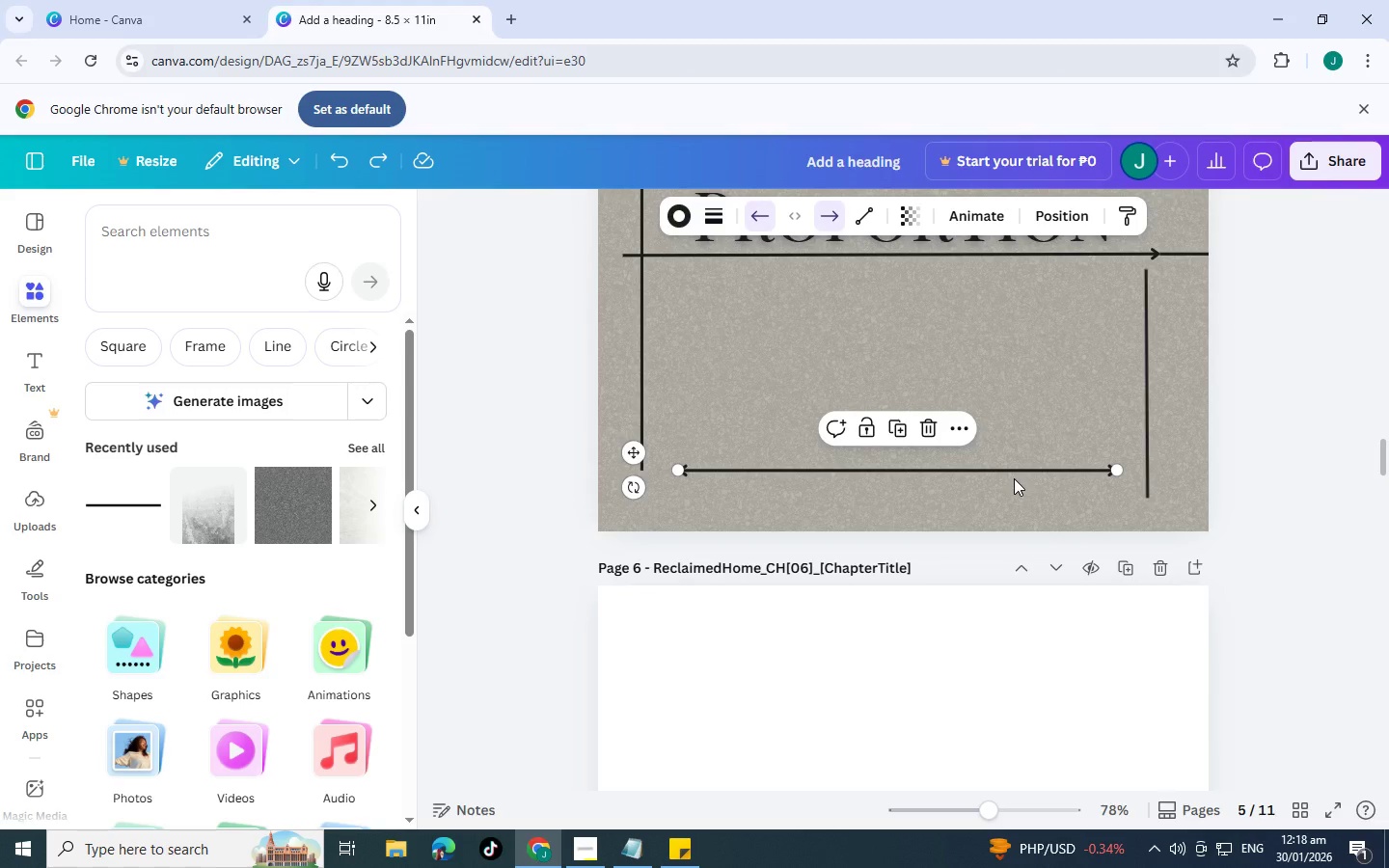 
key(Control+C)
 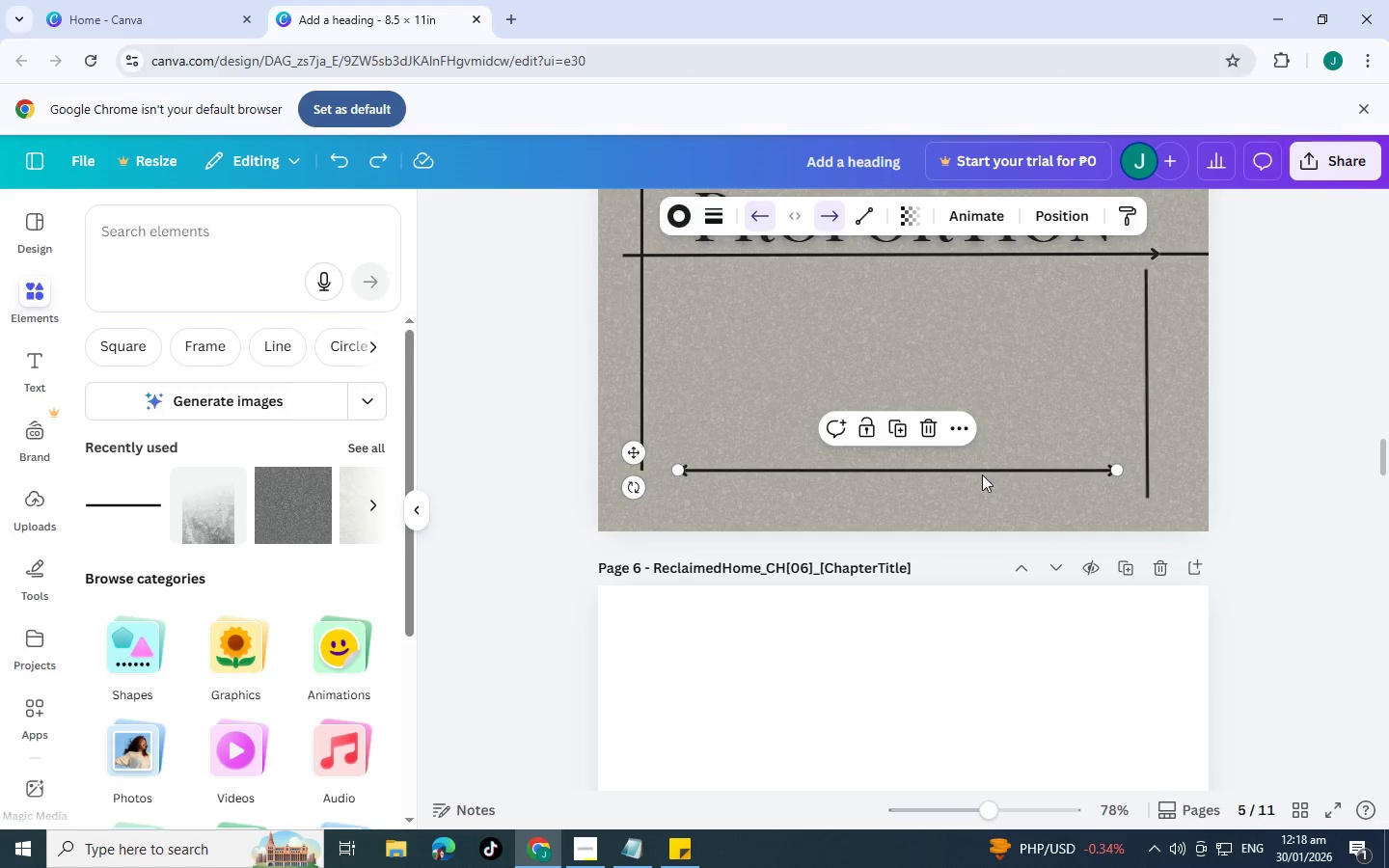 
key(Control+V)
 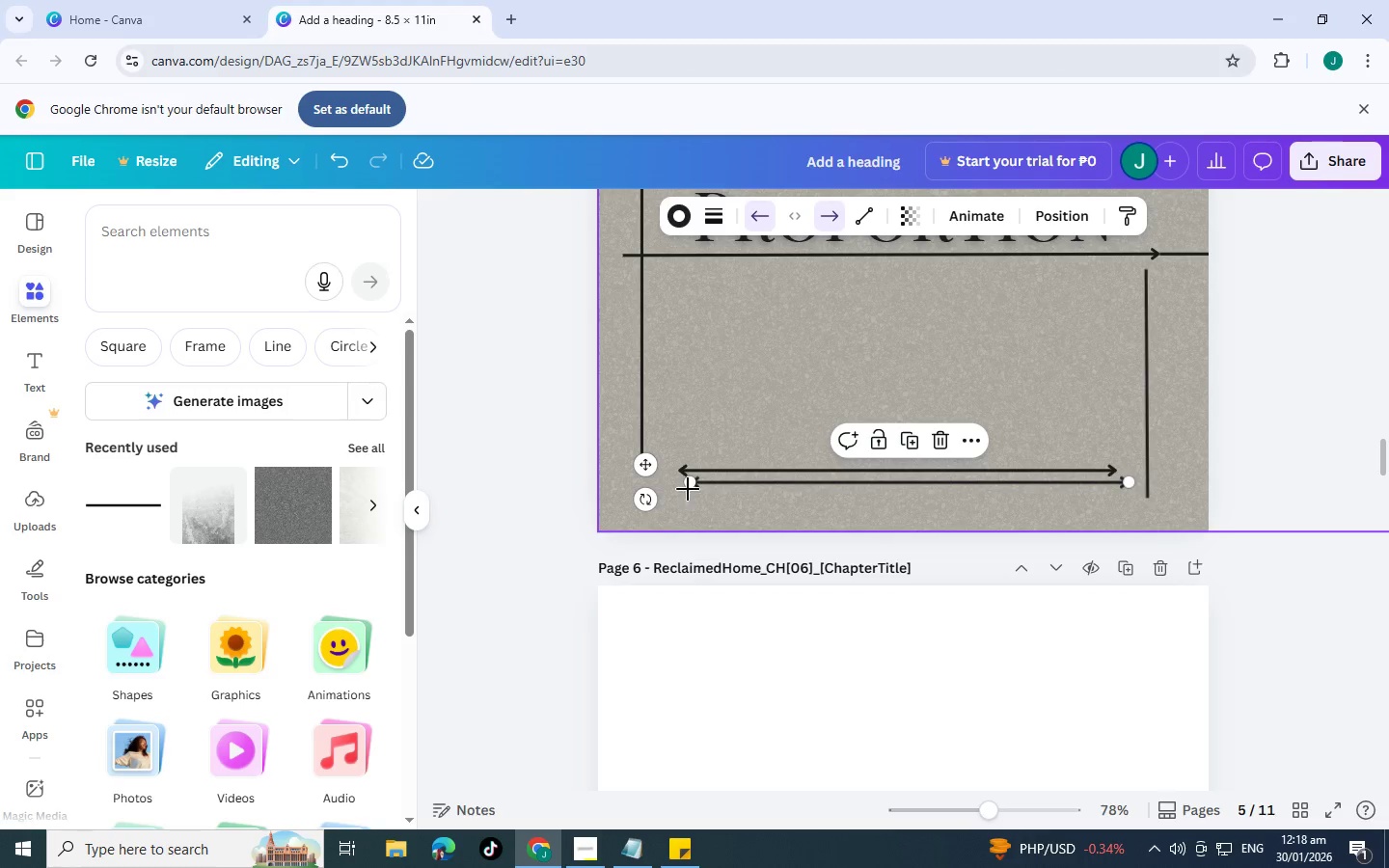 
left_click_drag(start_coordinate=[689, 488], to_coordinate=[1049, 488])
 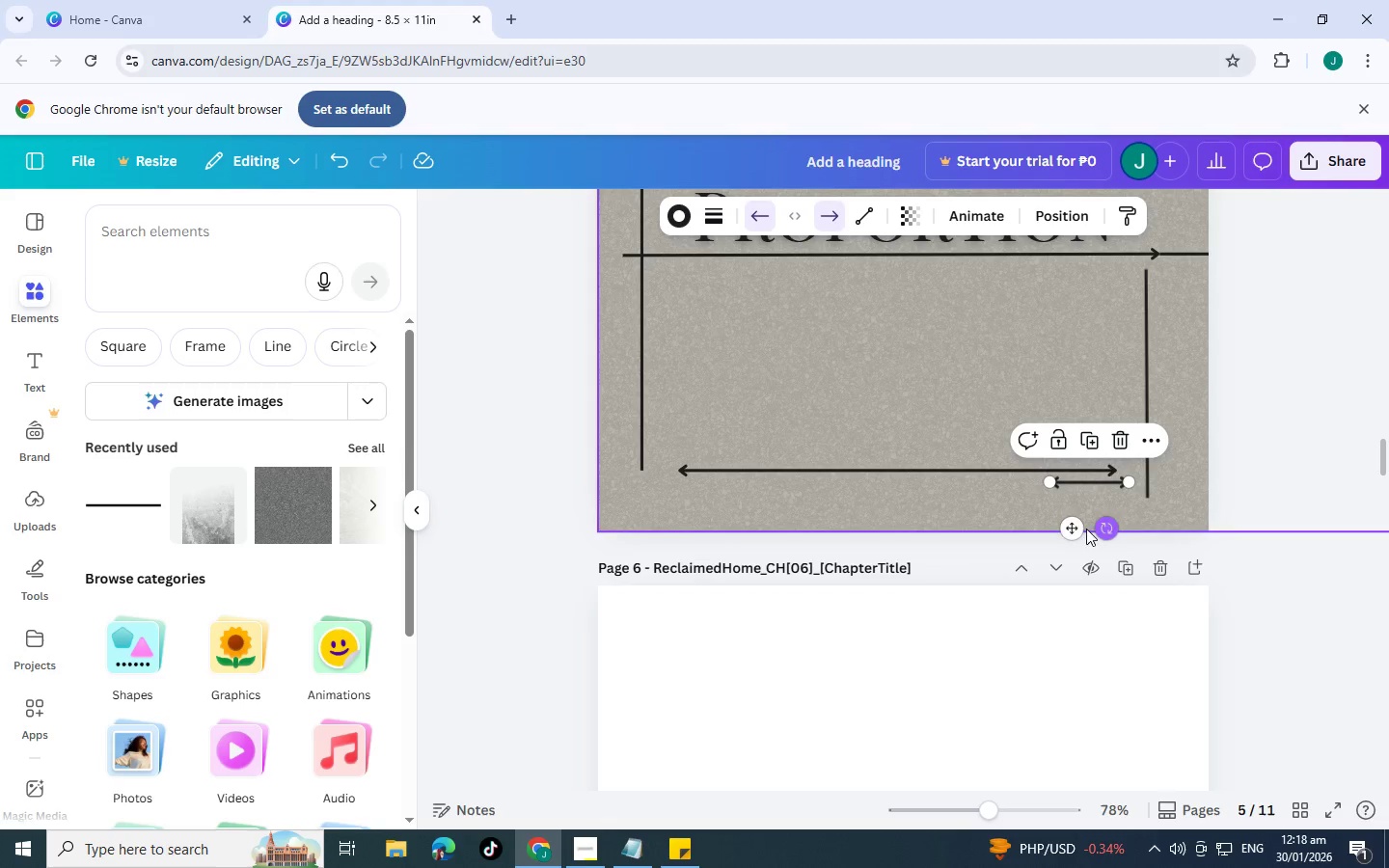 
left_click_drag(start_coordinate=[1067, 530], to_coordinate=[1157, 521])
 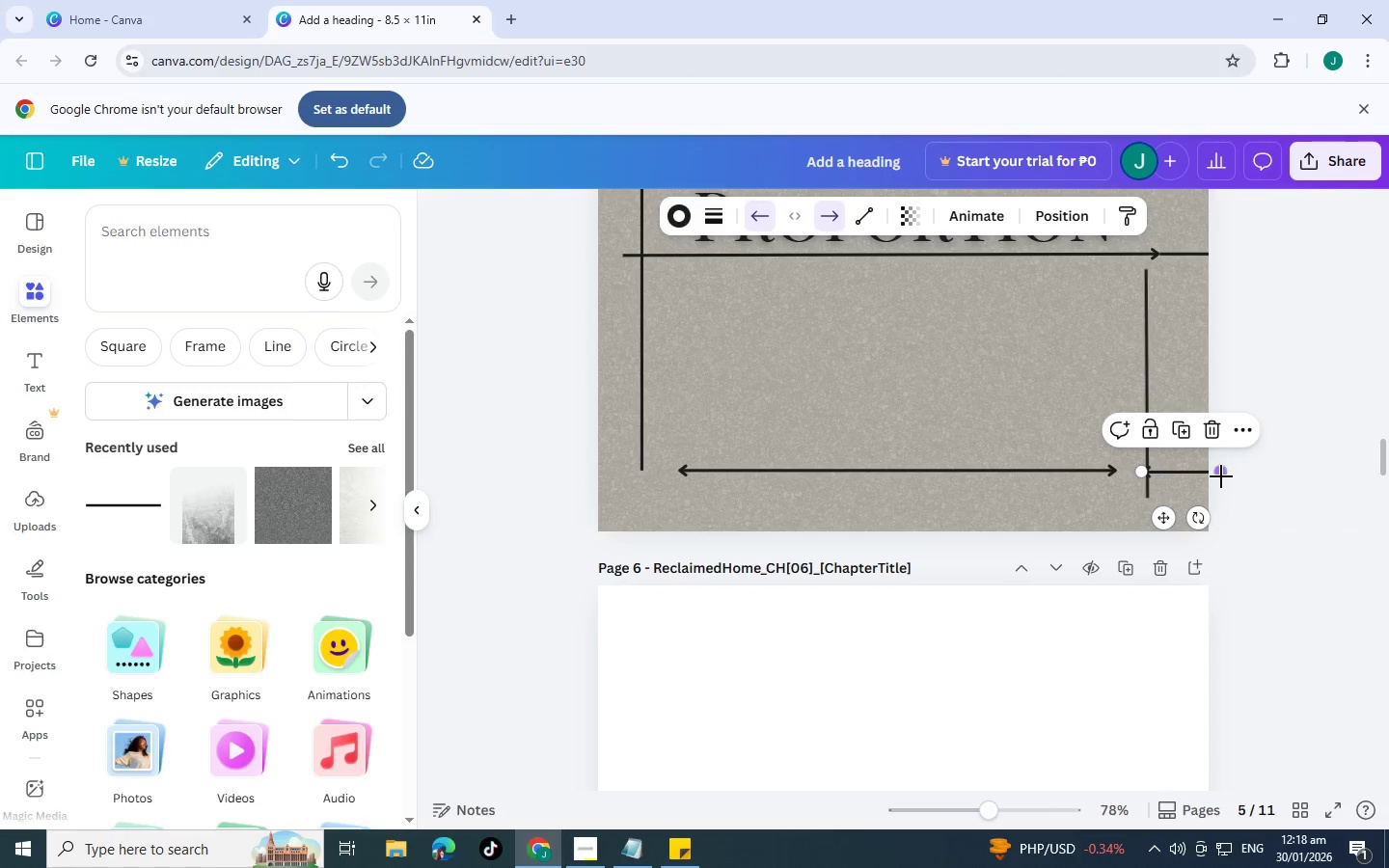 
left_click_drag(start_coordinate=[1221, 476], to_coordinate=[1185, 476])
 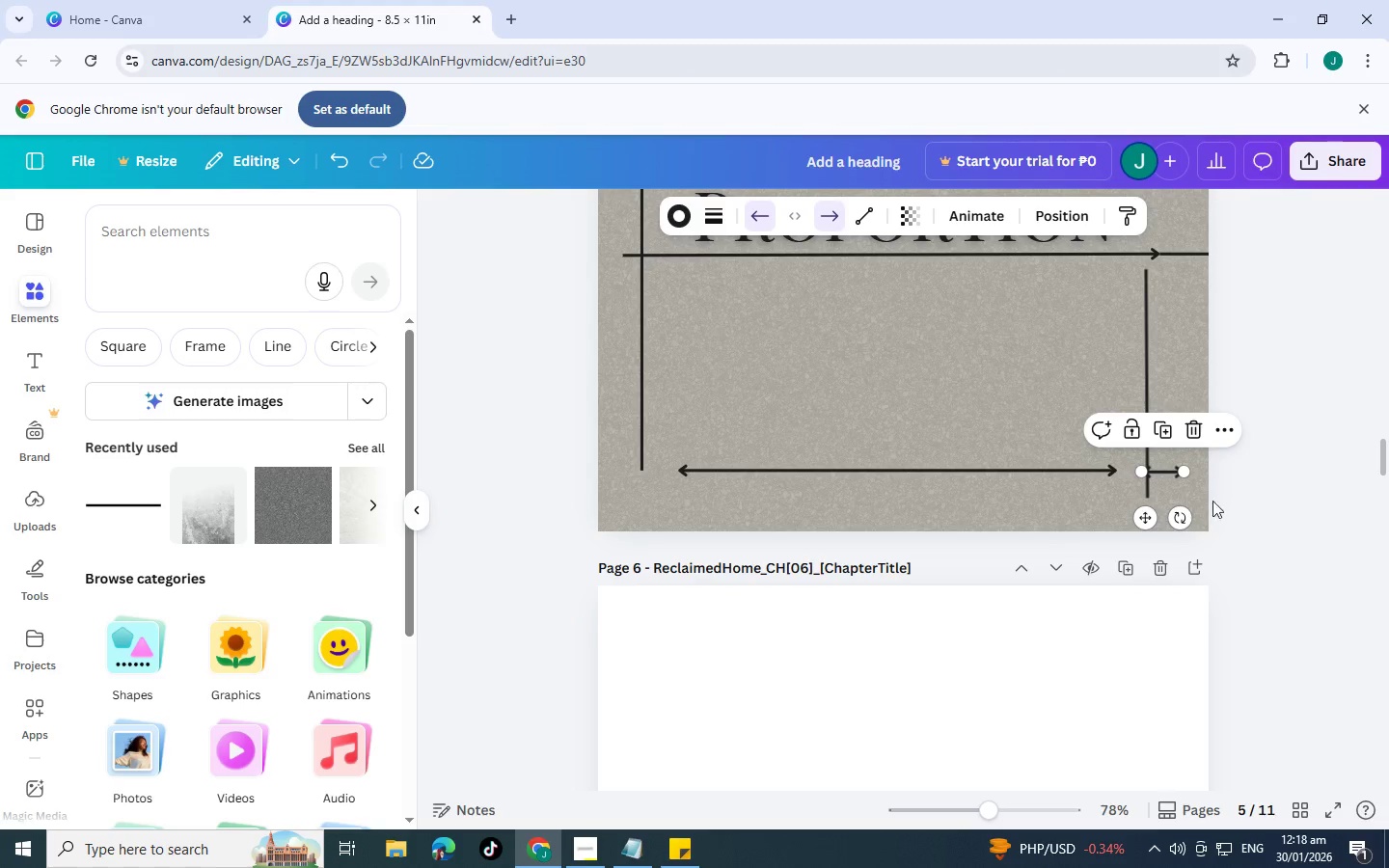 
hold_key(key=ControlLeft, duration=1.5)
 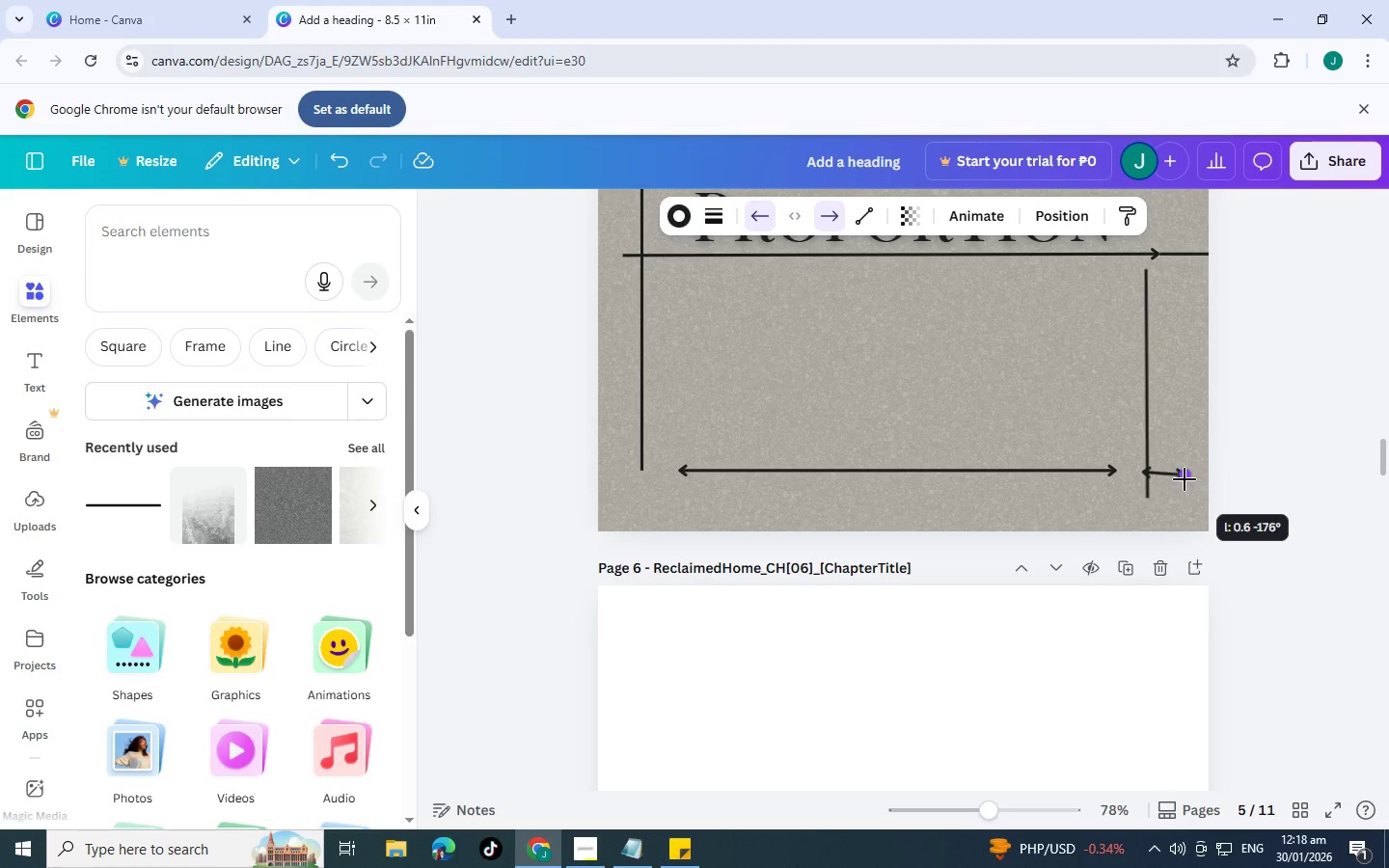 
hold_key(key=ControlLeft, duration=1.52)
 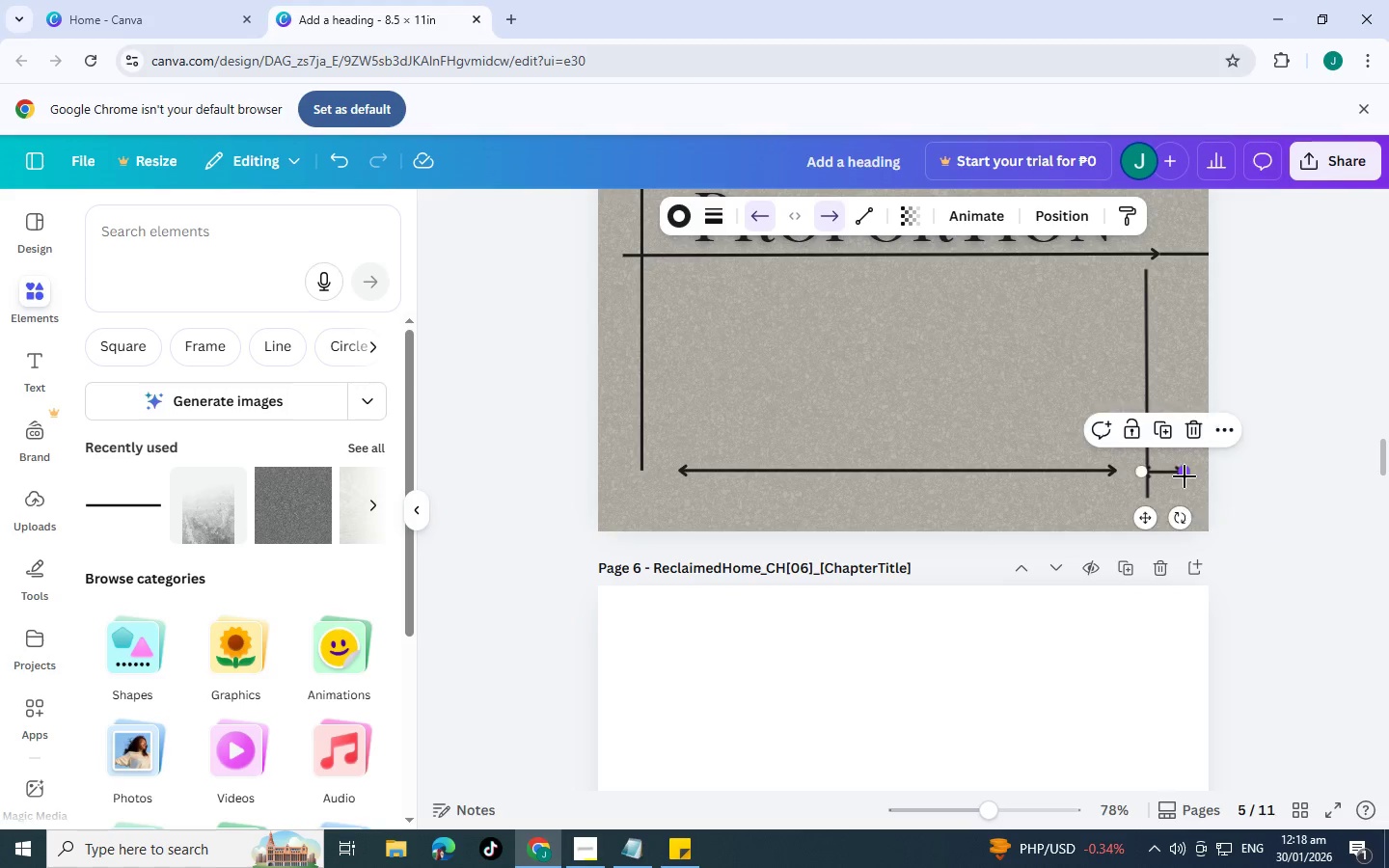 
hold_key(key=ControlLeft, duration=0.55)
 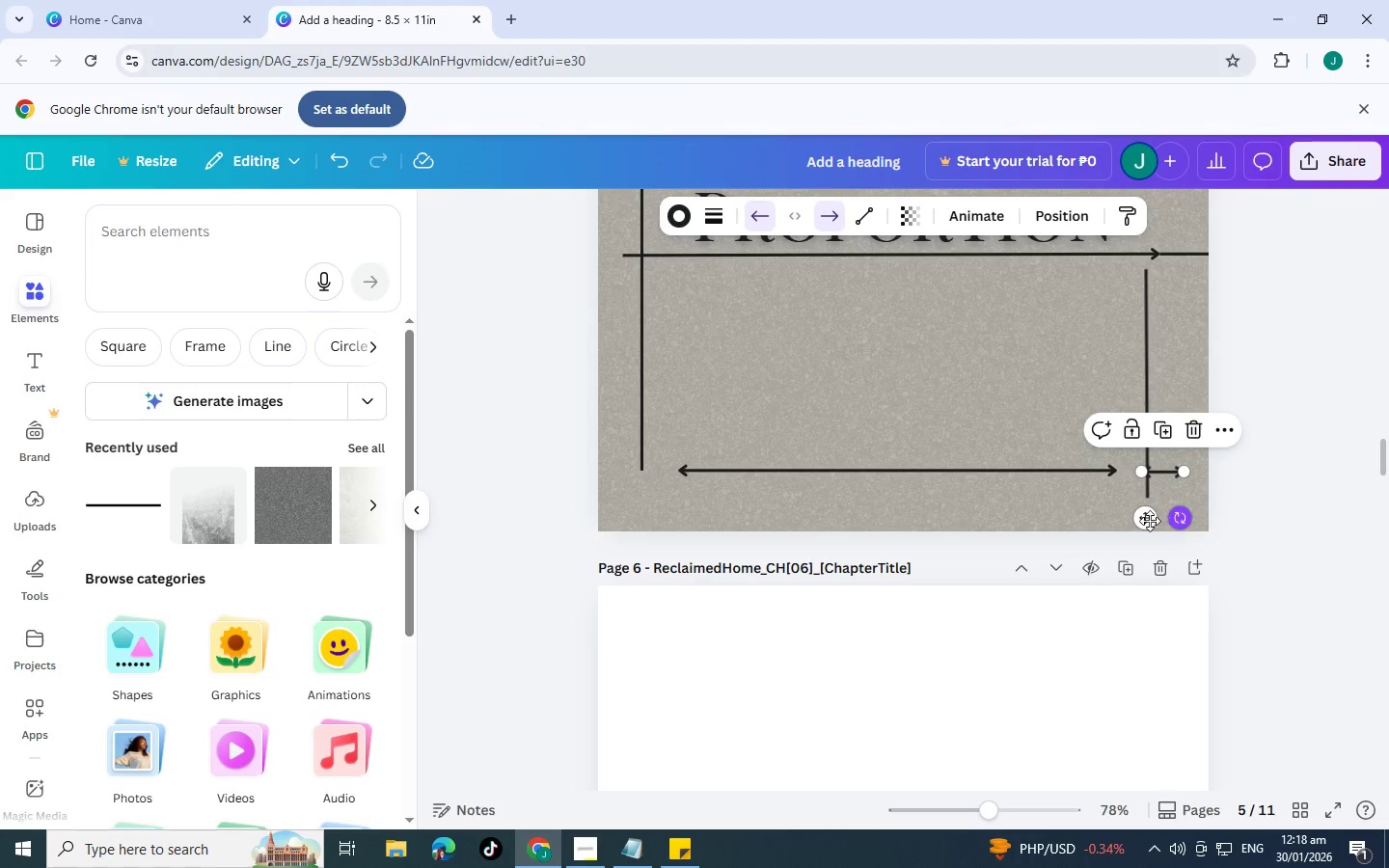 
left_click_drag(start_coordinate=[1148, 521], to_coordinate=[1143, 521])
 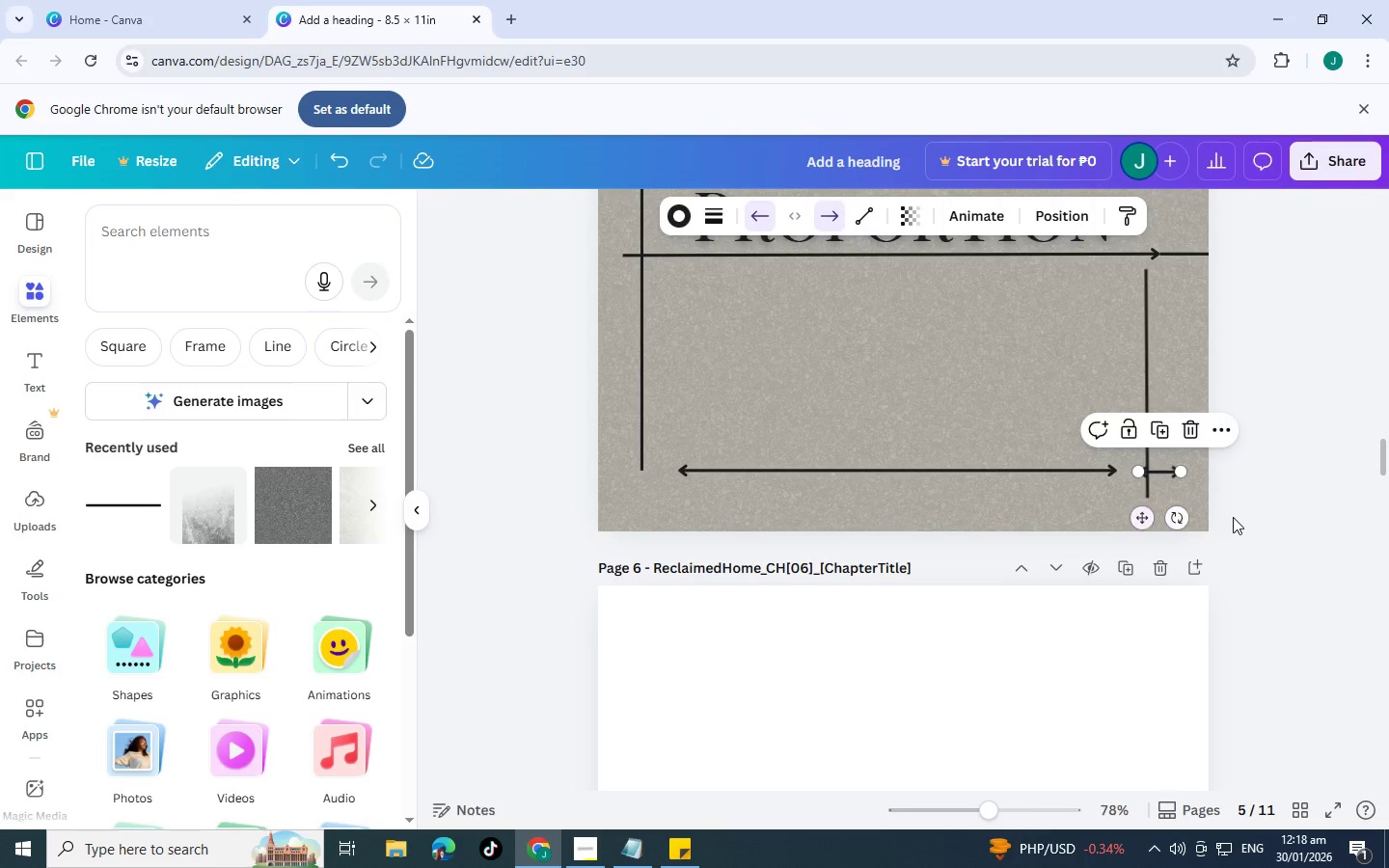 
left_click([1233, 517])
 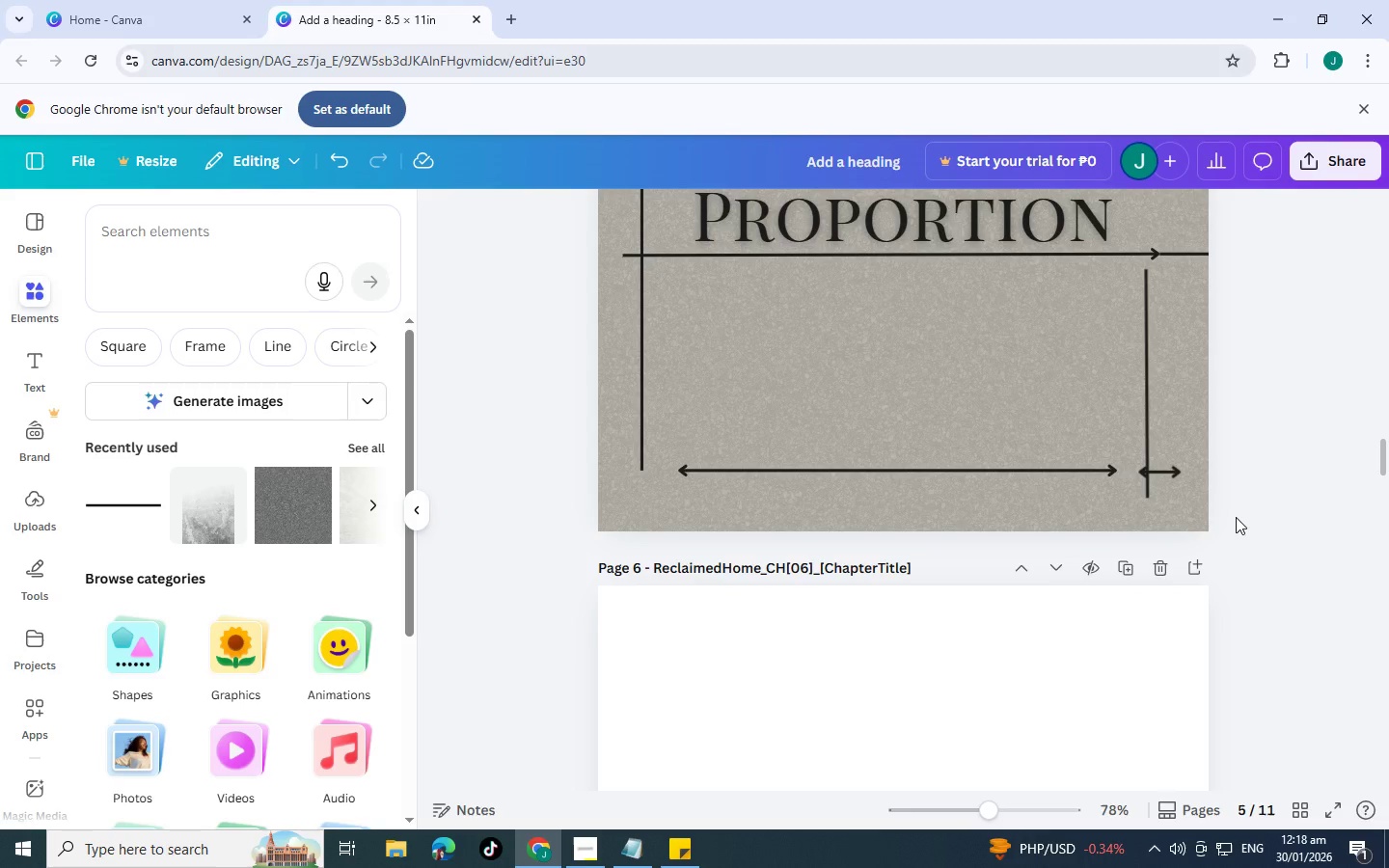 
scroll: coordinate [1252, 513], scroll_direction: up, amount: 7.0
 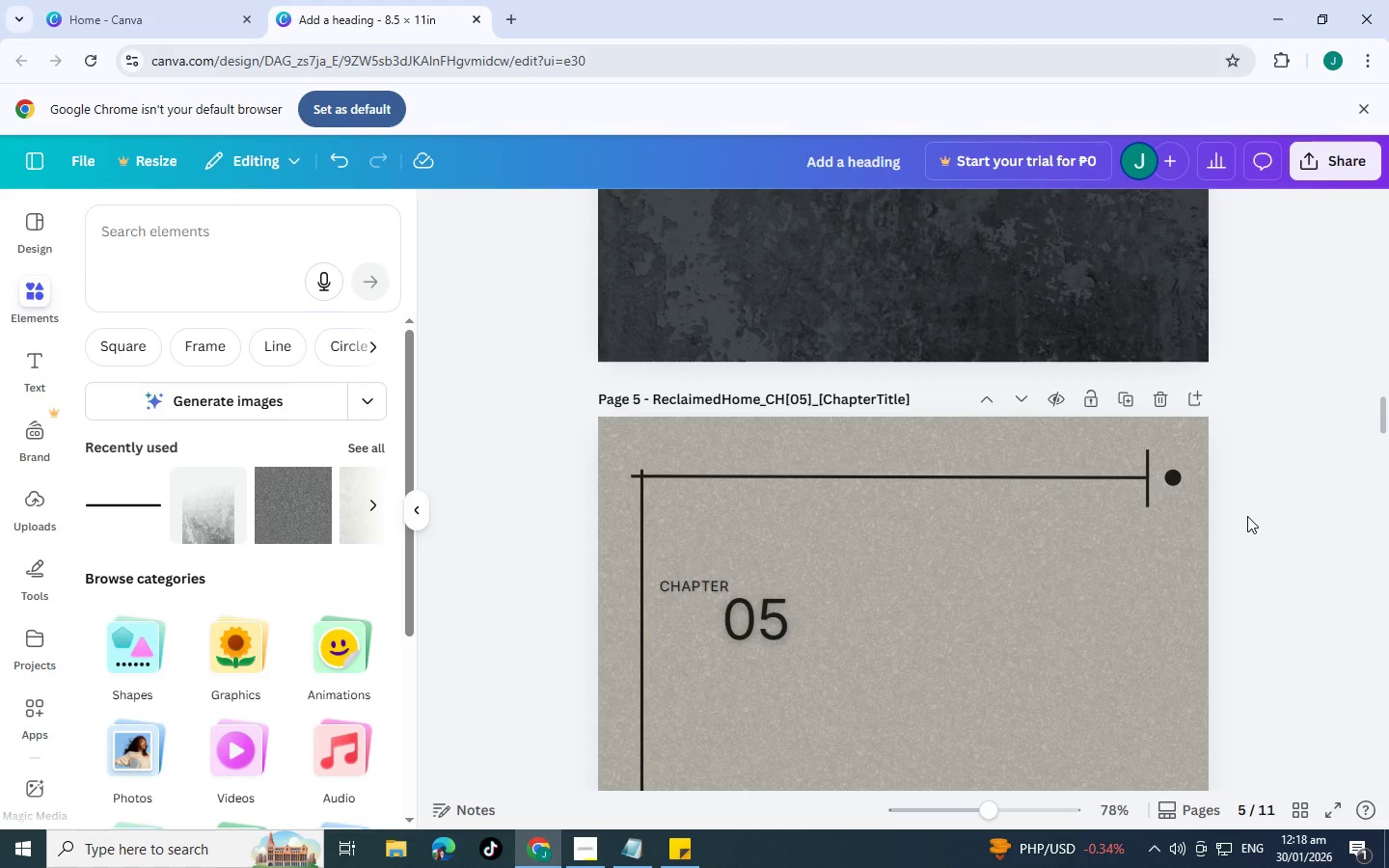 
scroll: coordinate [1246, 516], scroll_direction: down, amount: 2.0
 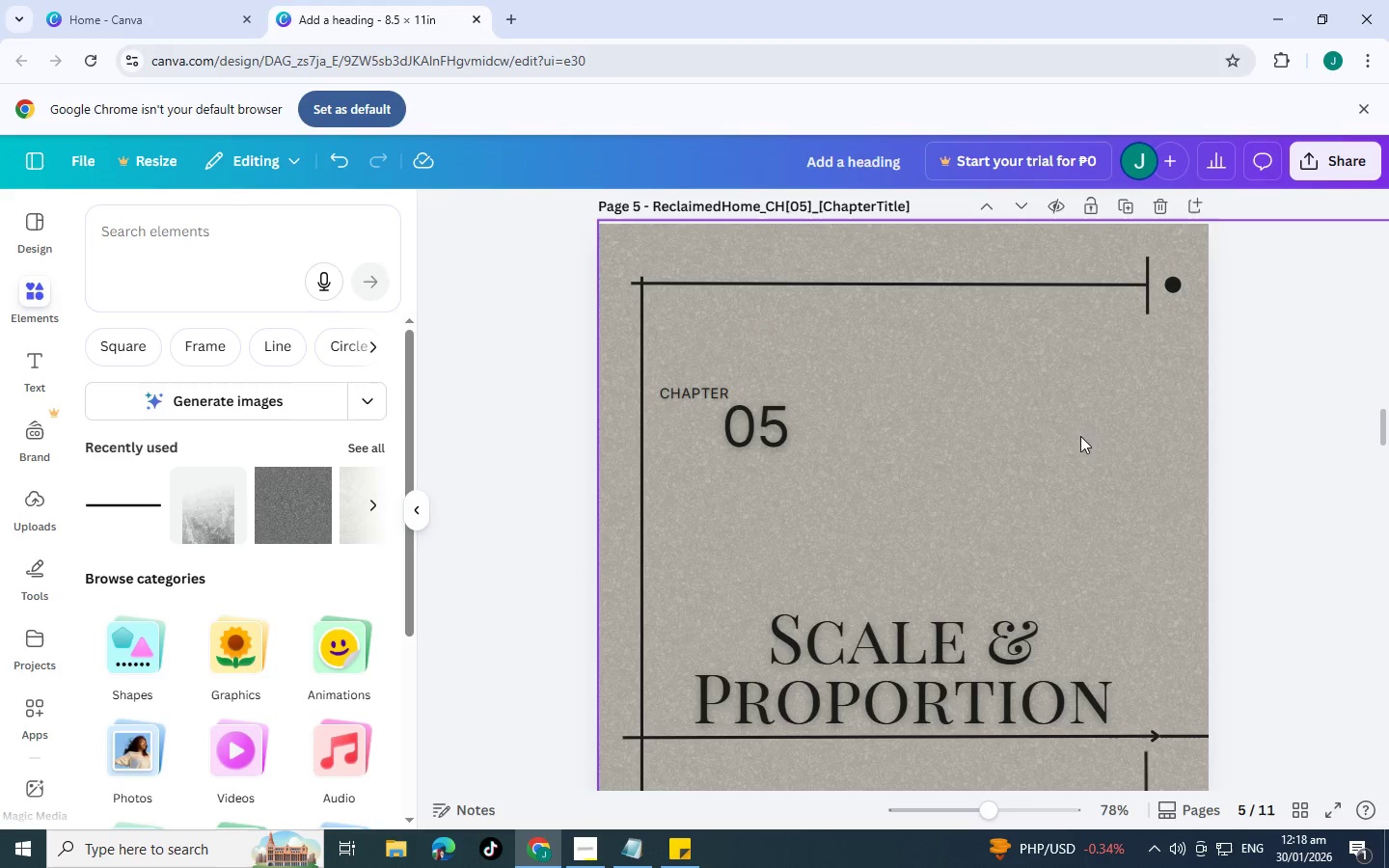 
left_click([1077, 434])
 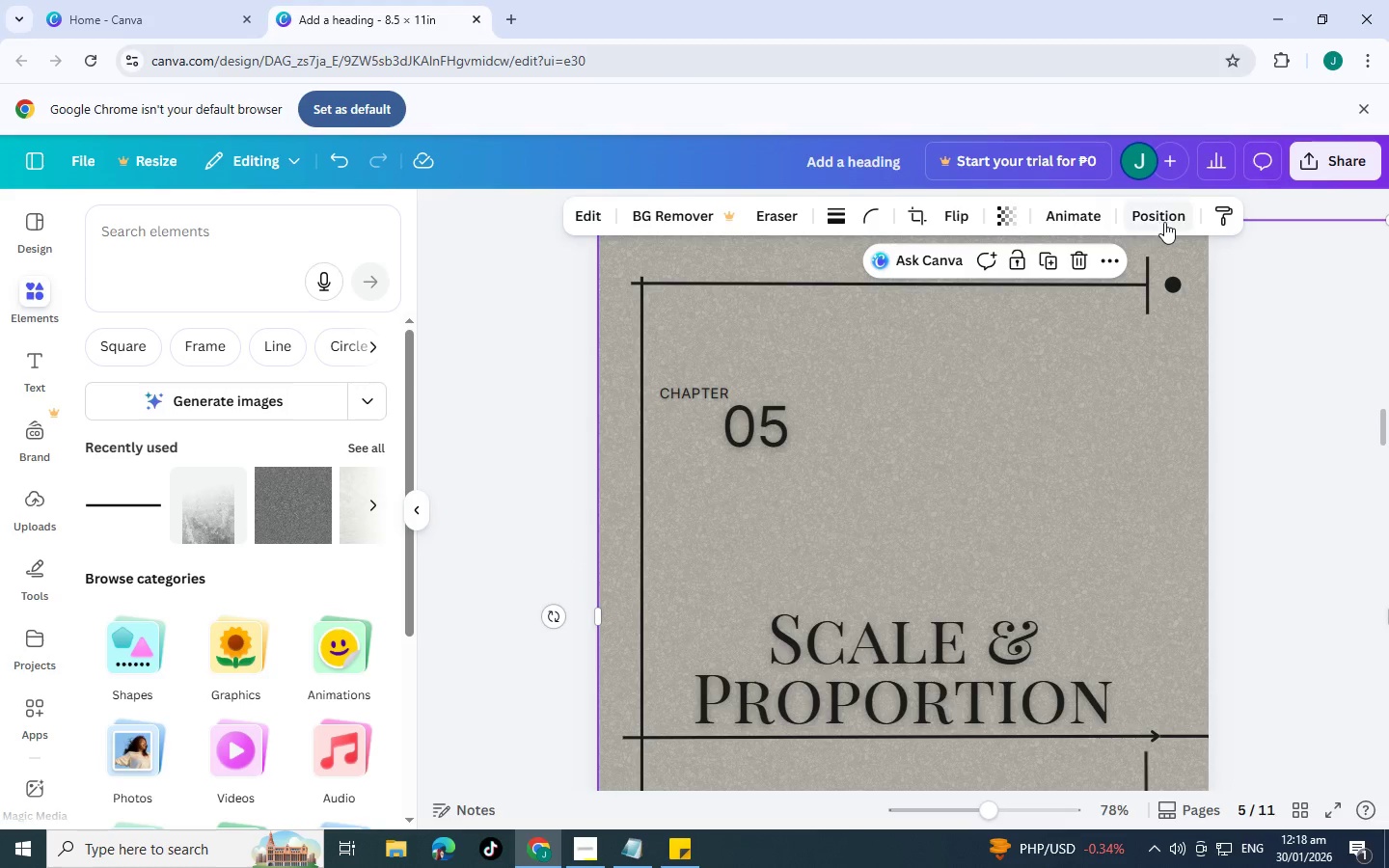 
left_click([1164, 222])
 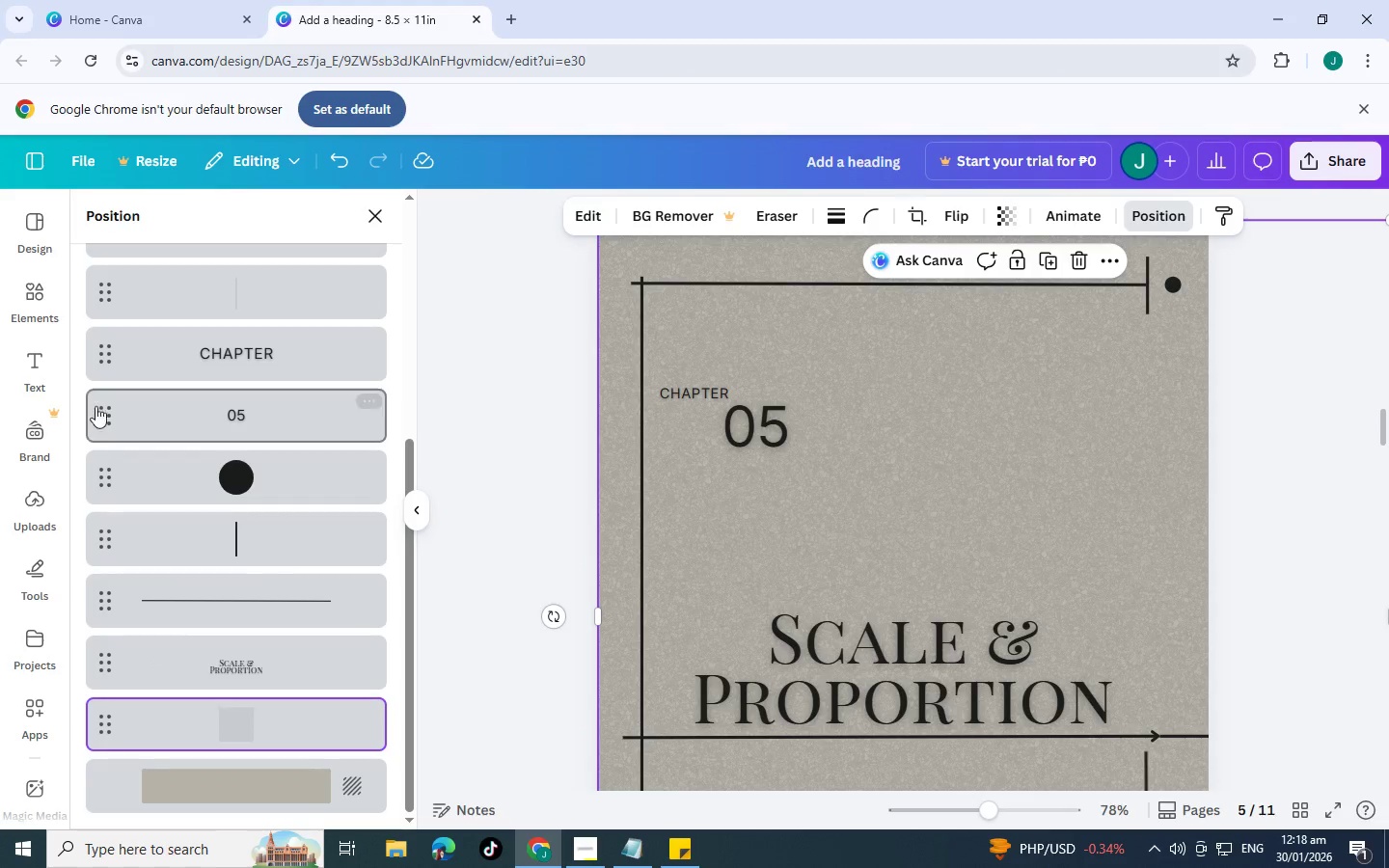 
left_click([278, 798])
 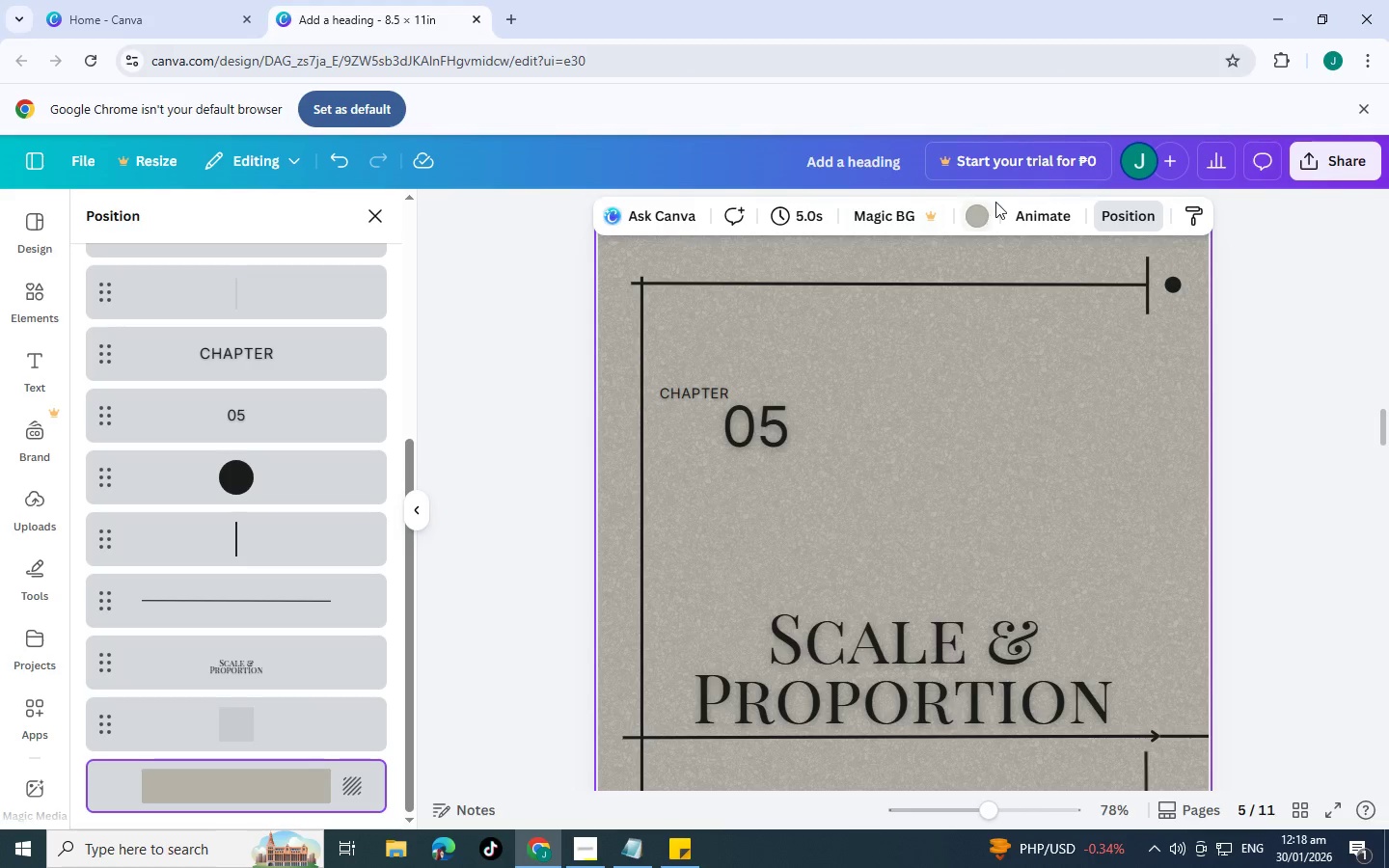 
scroll: coordinate [285, 692], scroll_direction: down, amount: 4.0
 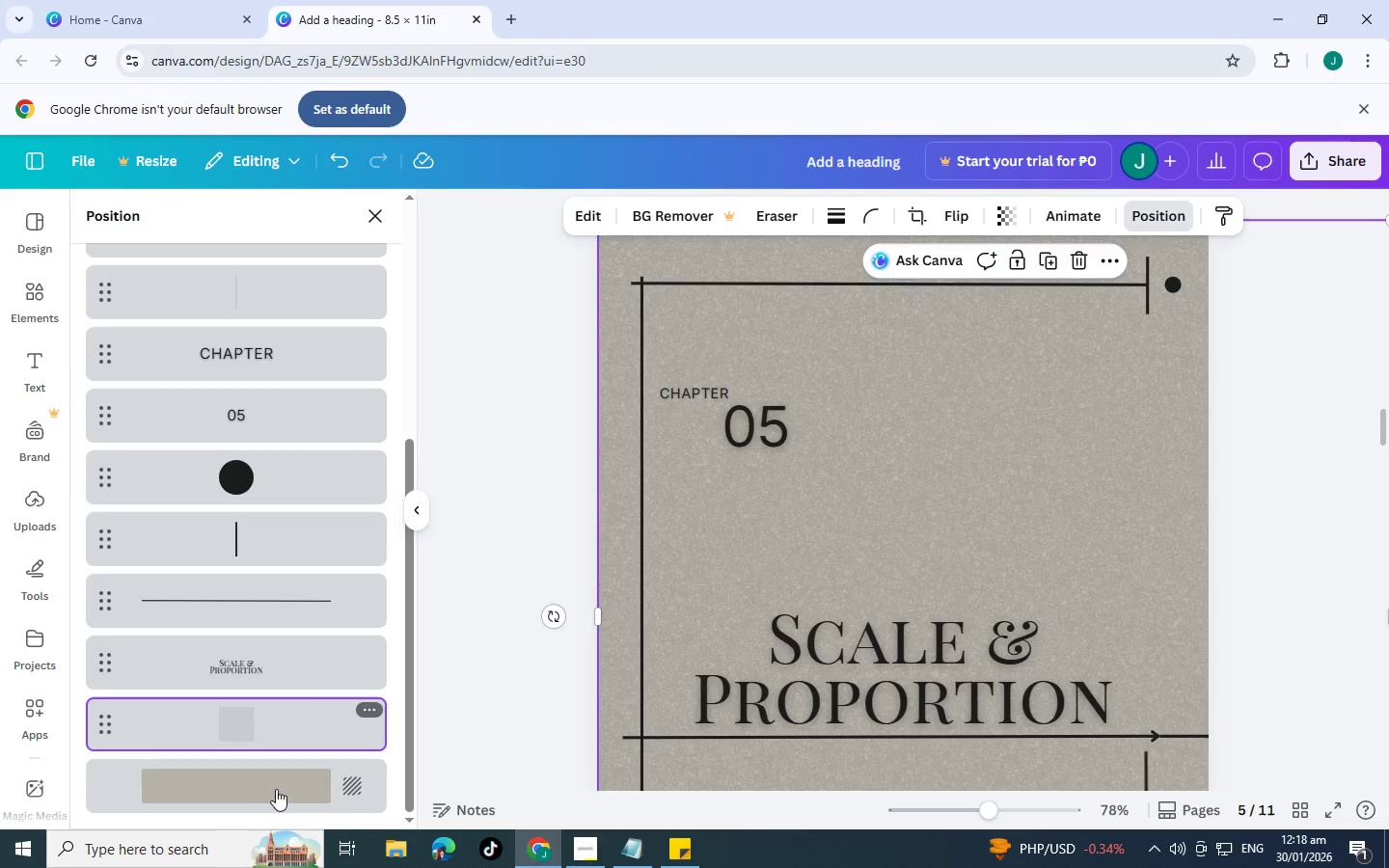 
left_click([980, 211])
 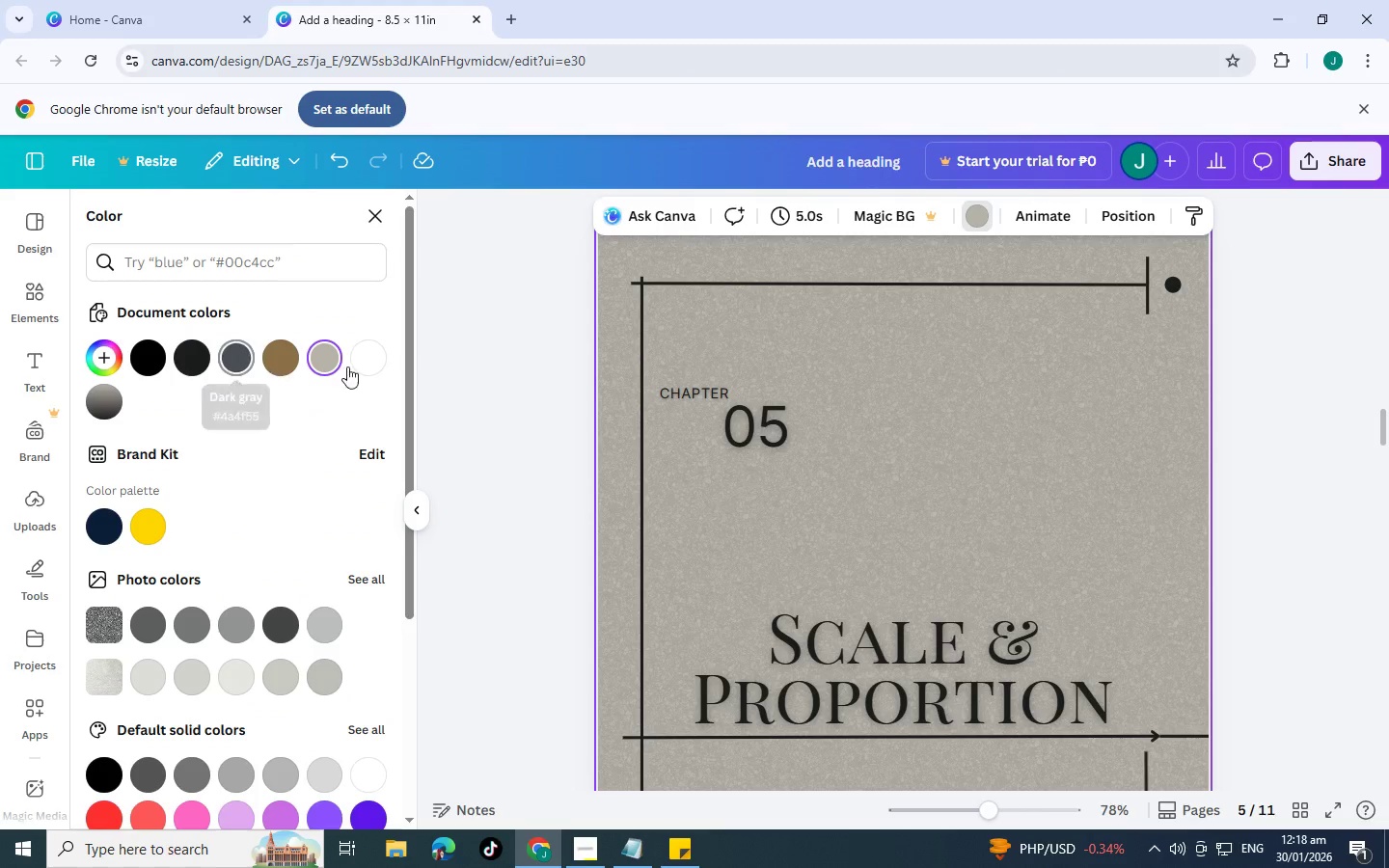 
left_click([374, 361])
 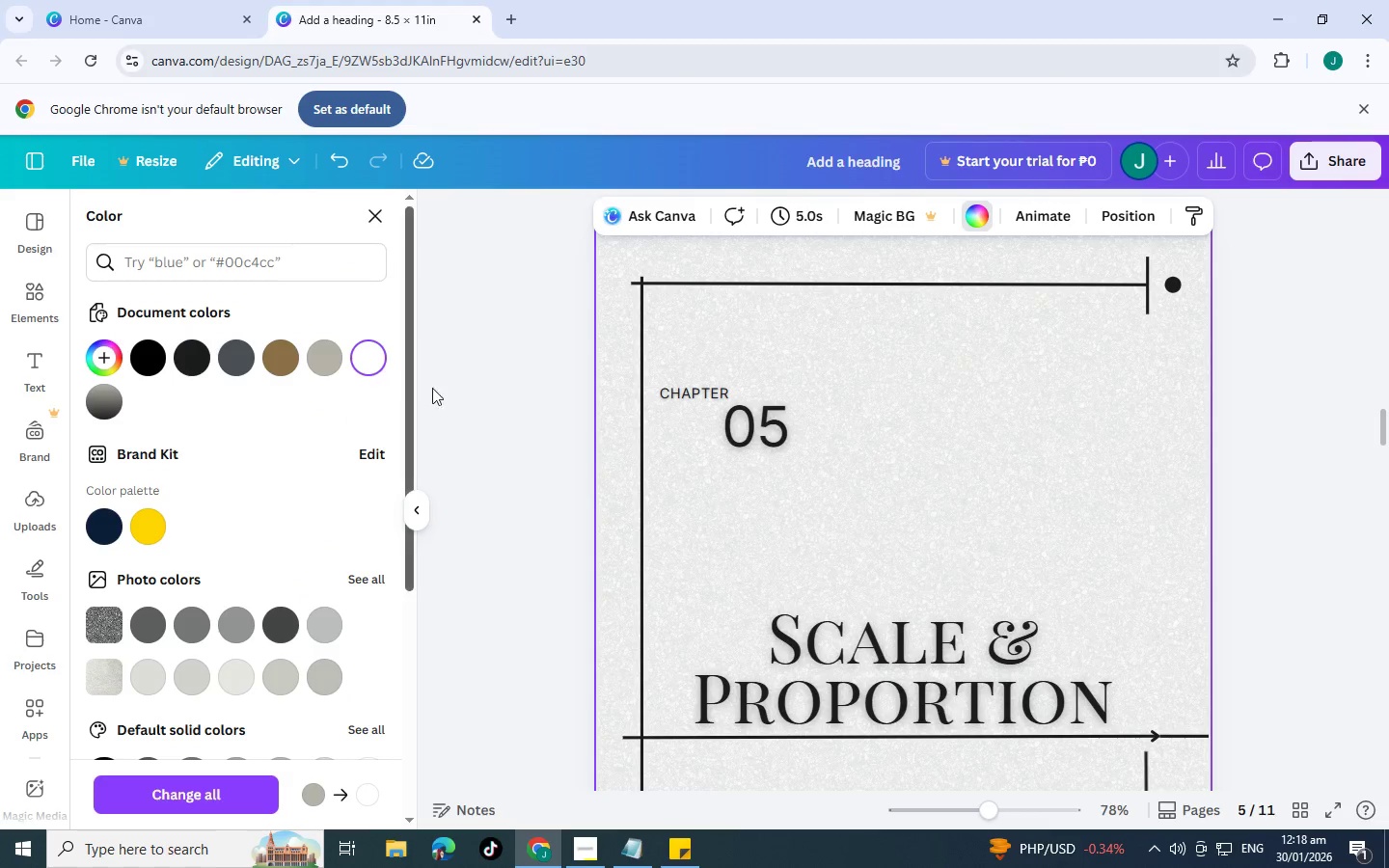 
left_click([486, 442])
 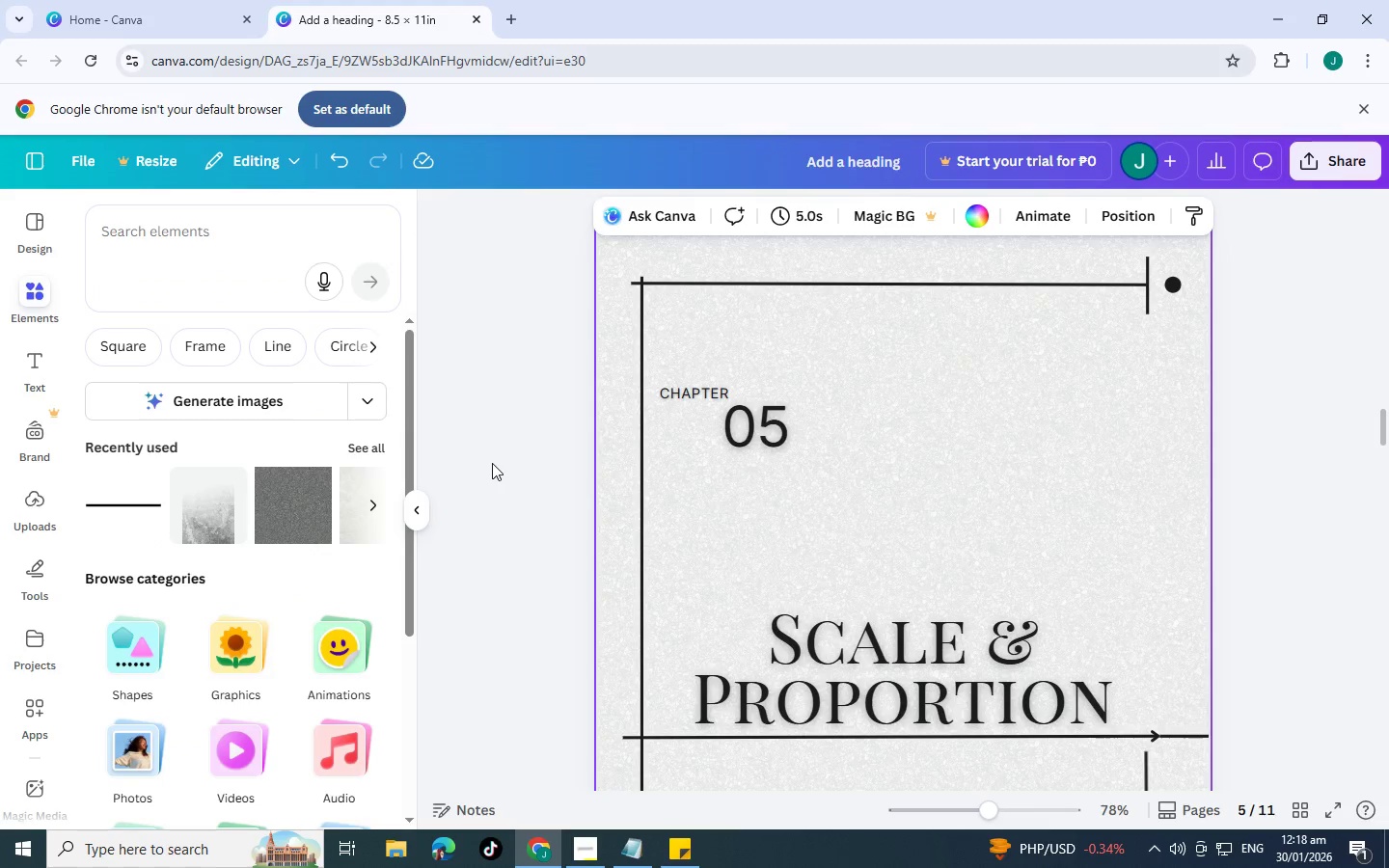 
scroll: coordinate [492, 463], scroll_direction: down, amount: 4.0
 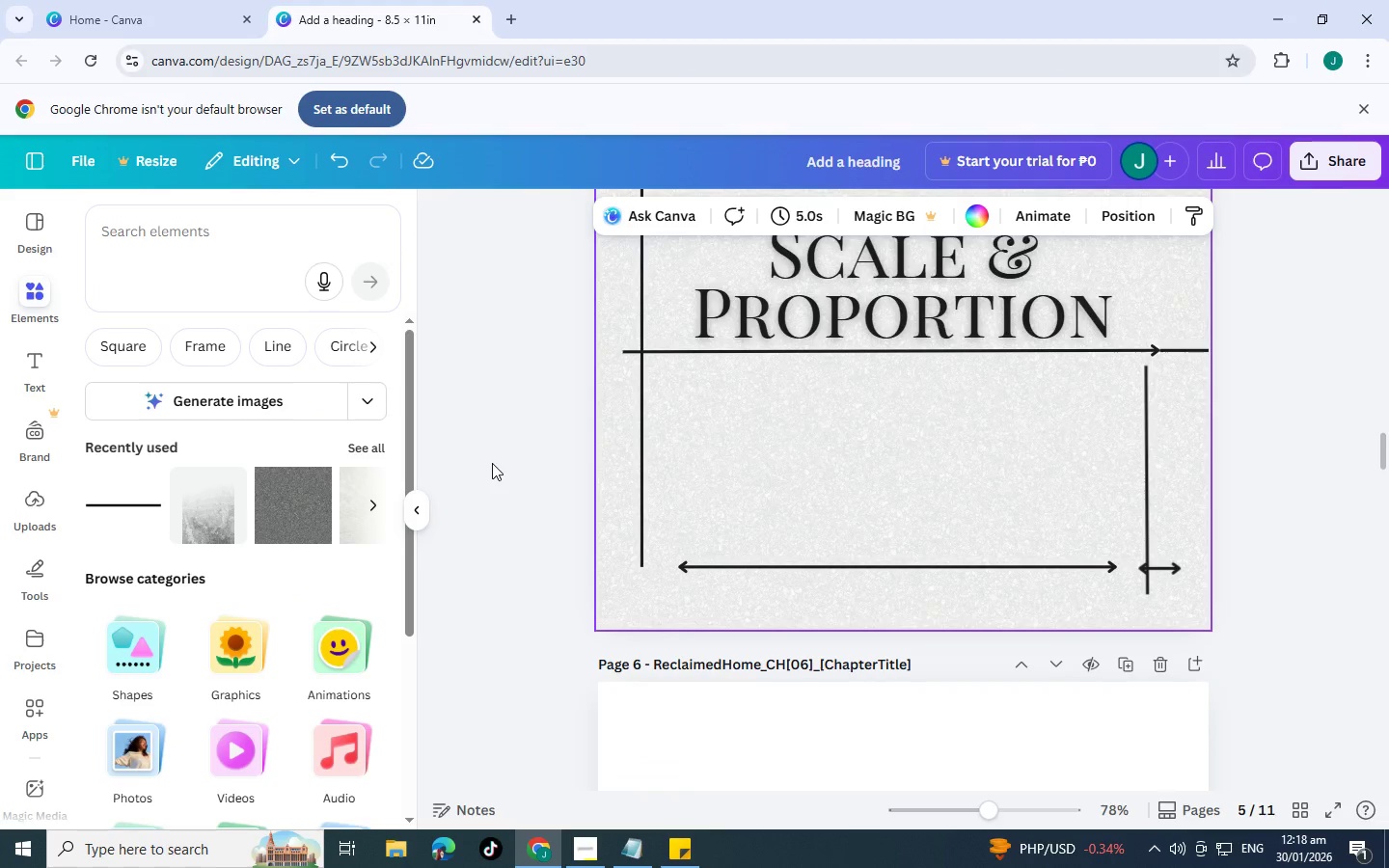 
scroll: coordinate [496, 466], scroll_direction: up, amount: 4.0
 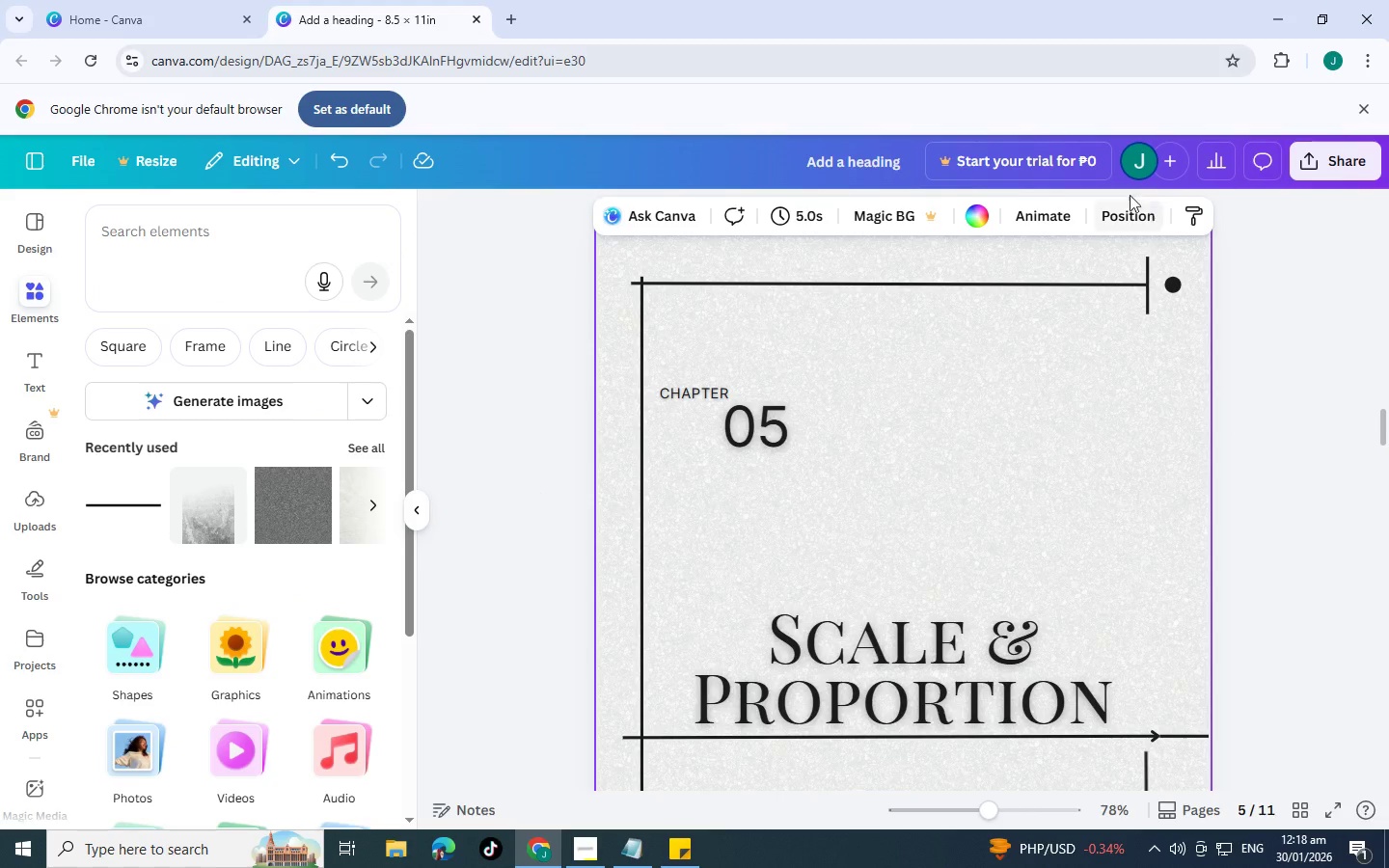 
scroll: coordinate [986, 665], scroll_direction: down, amount: 4.0
 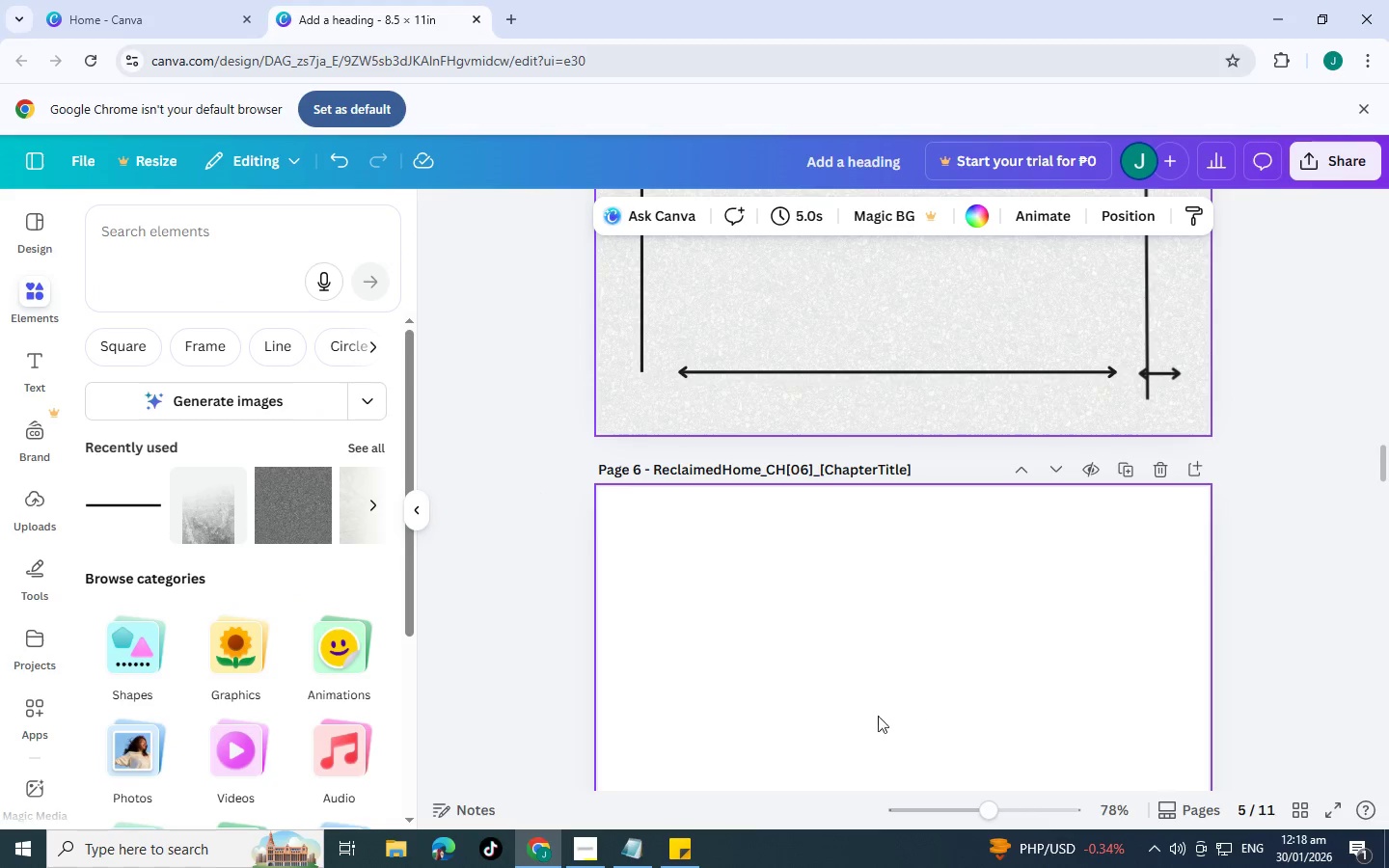 
key(Alt+AltLeft)
 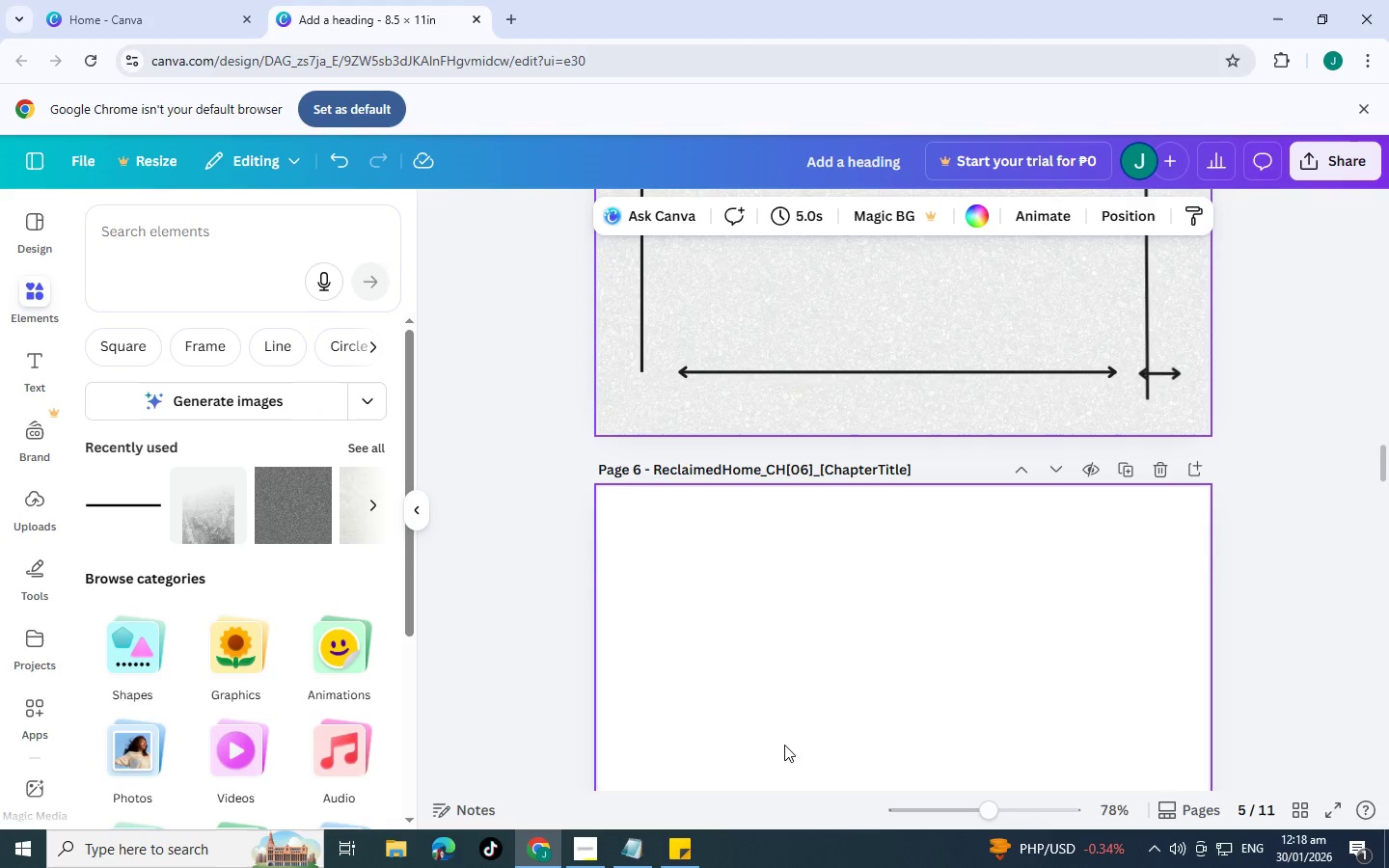 
key(Alt+Tab)